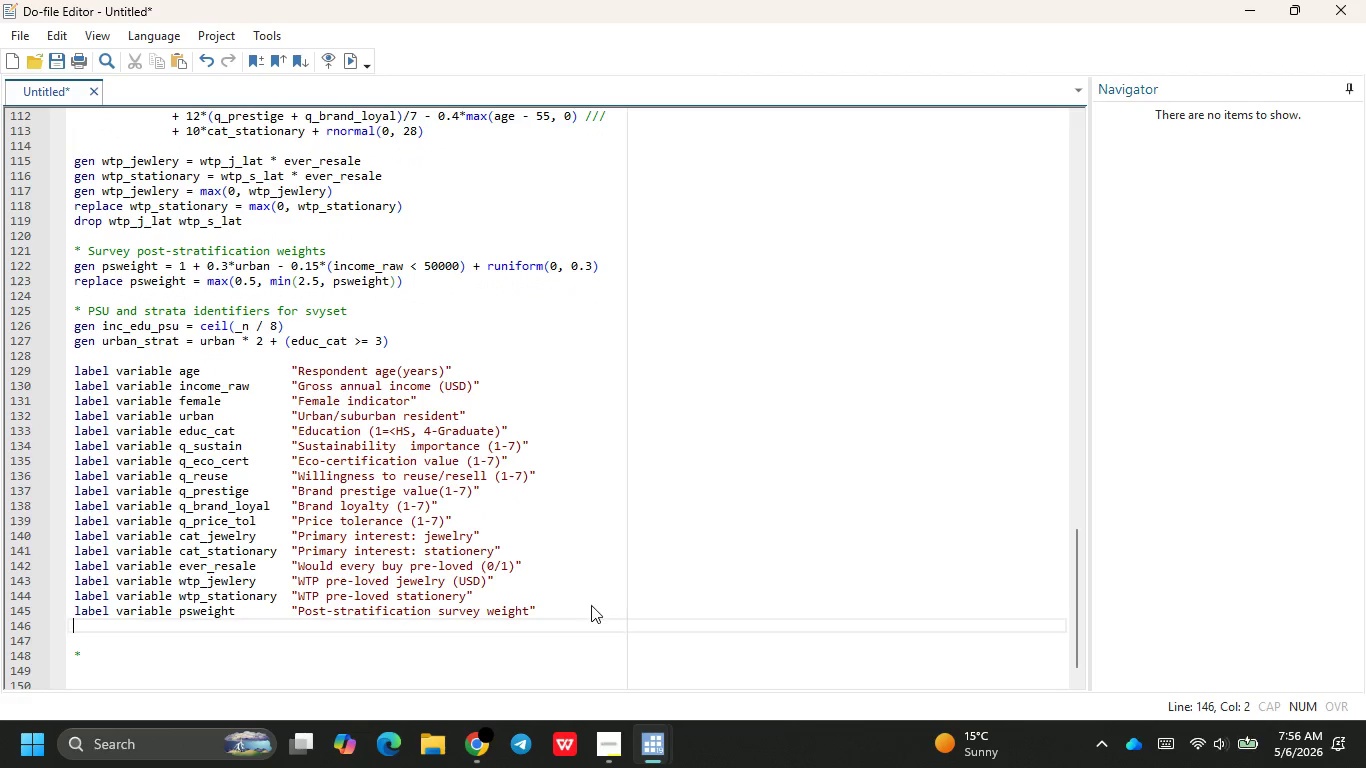 
key(ArrowDown)
 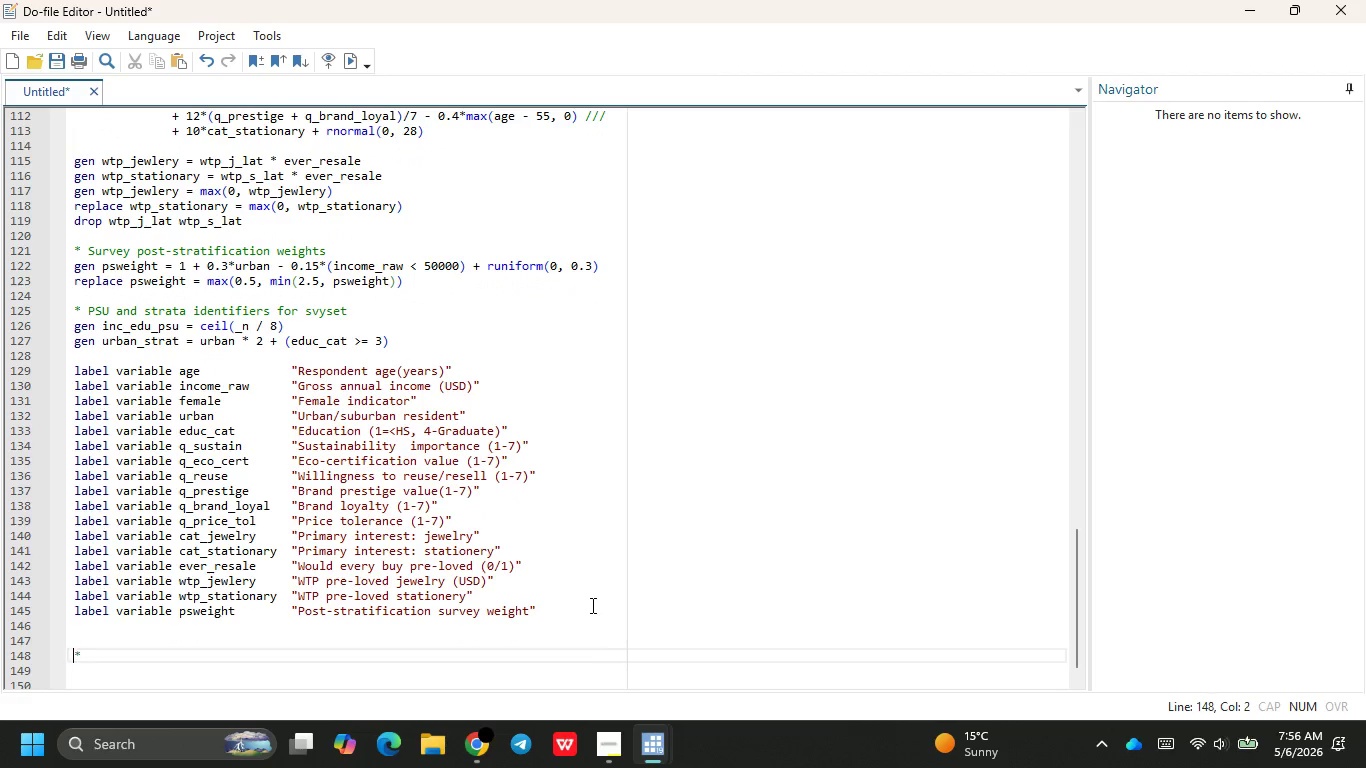 
key(ArrowDown)
 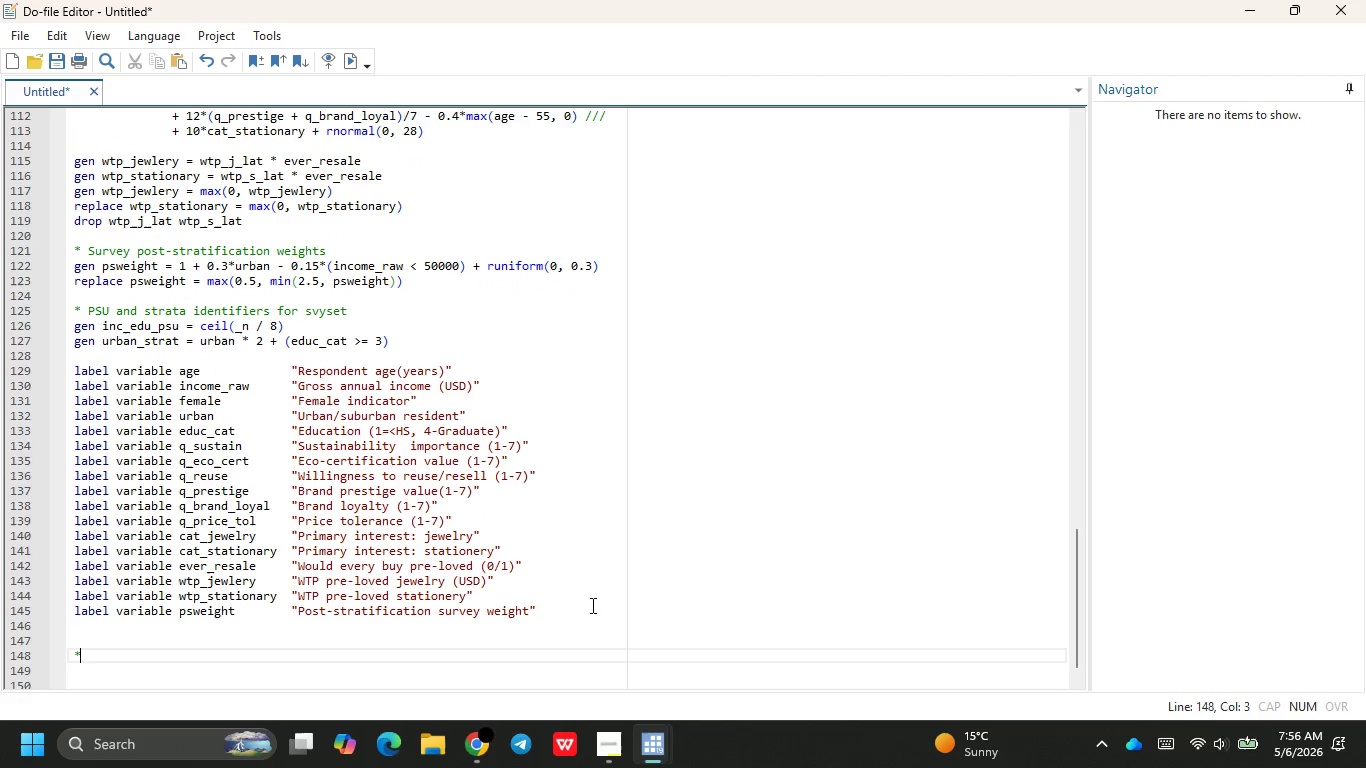 
key(ArrowRight)
 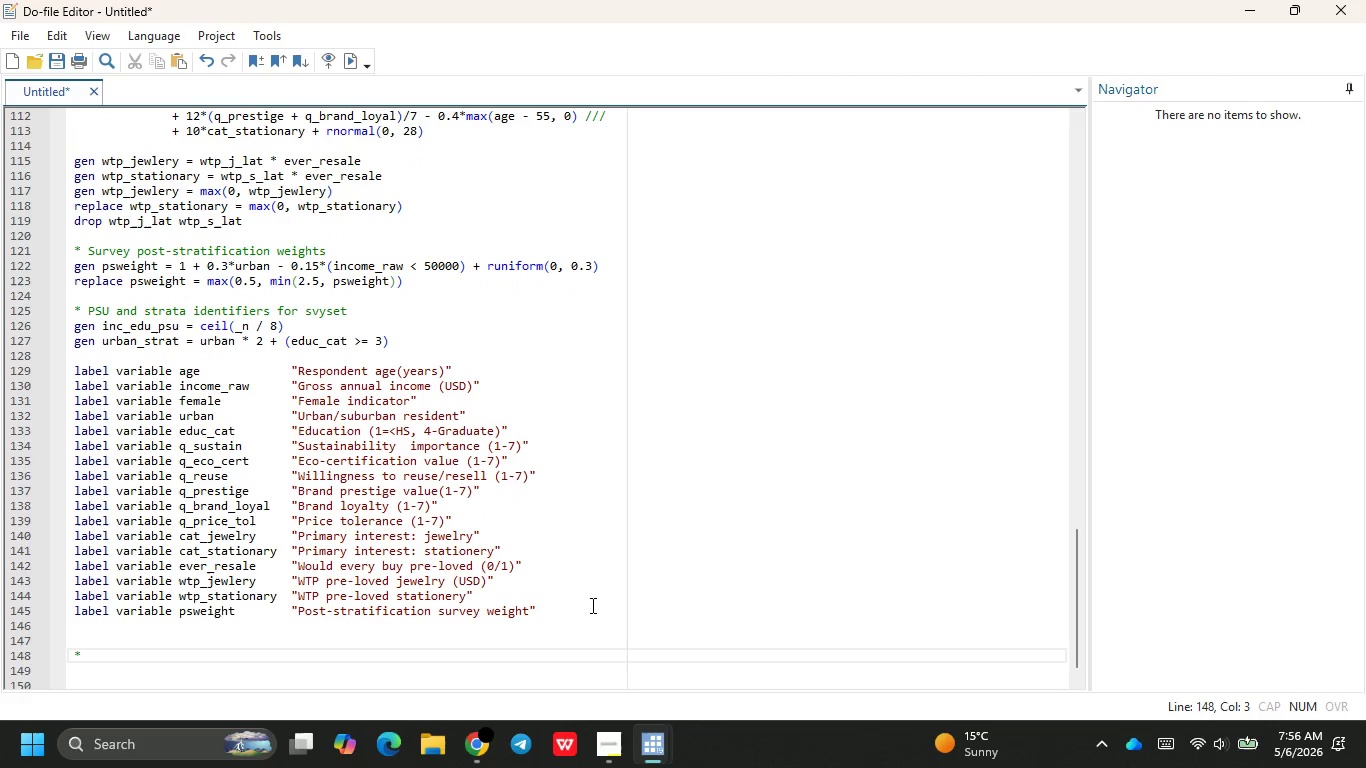 
hold_key(key=Equal, duration=1.51)
 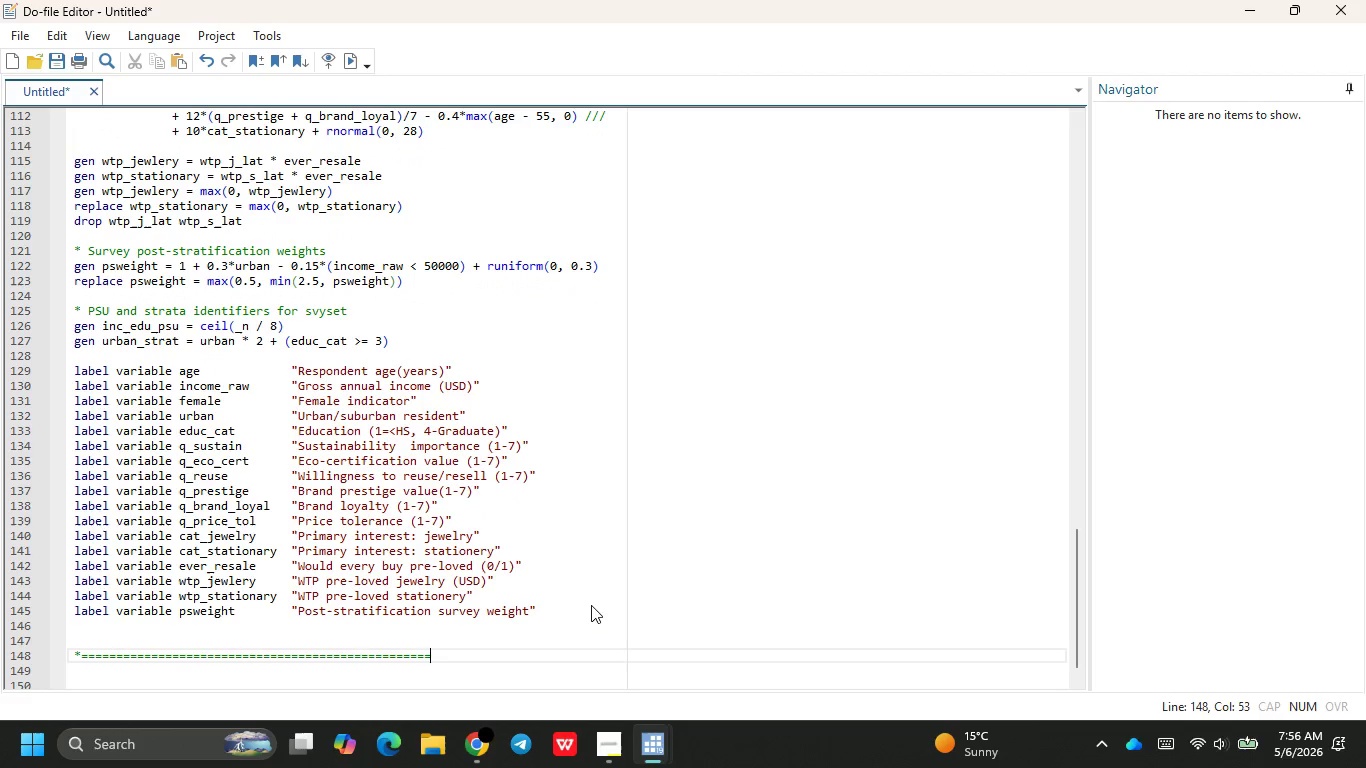 
hold_key(key=Equal, duration=1.49)
 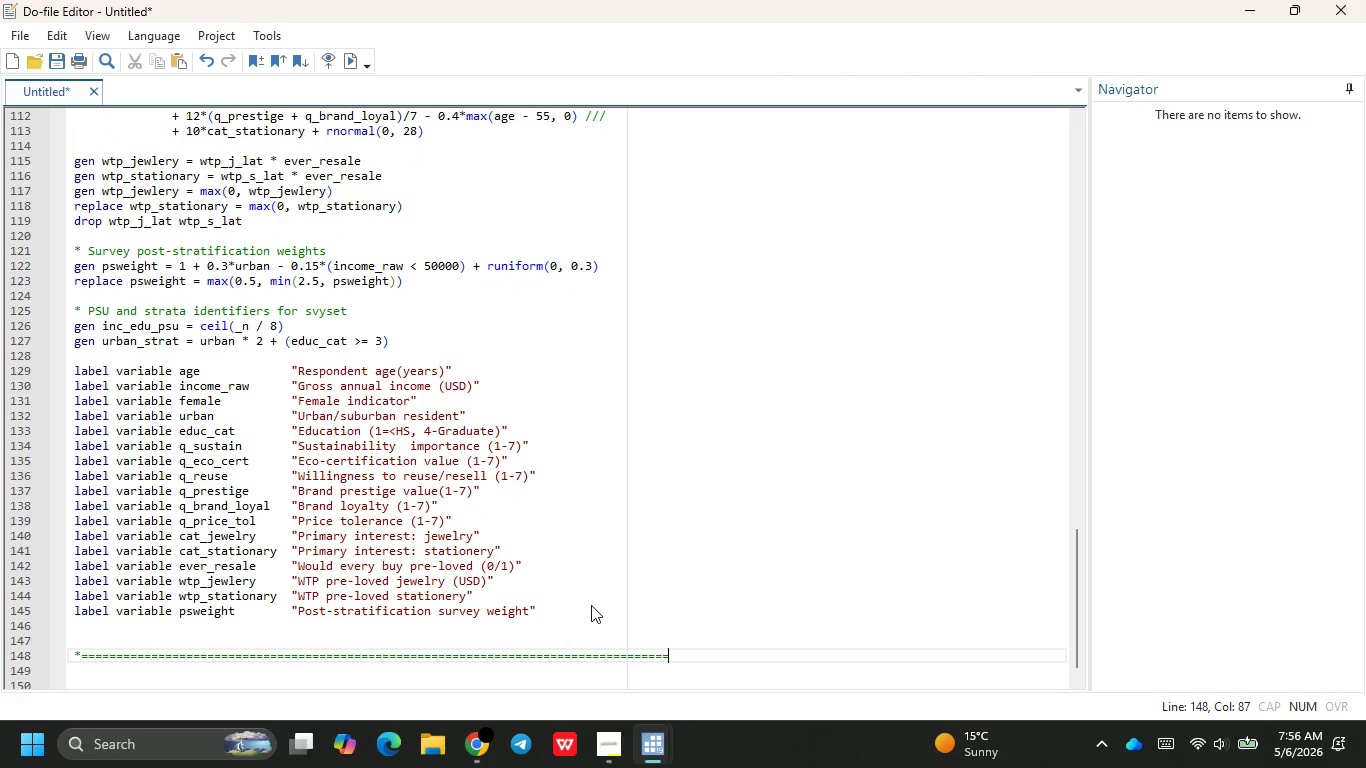 
key(Enter)
 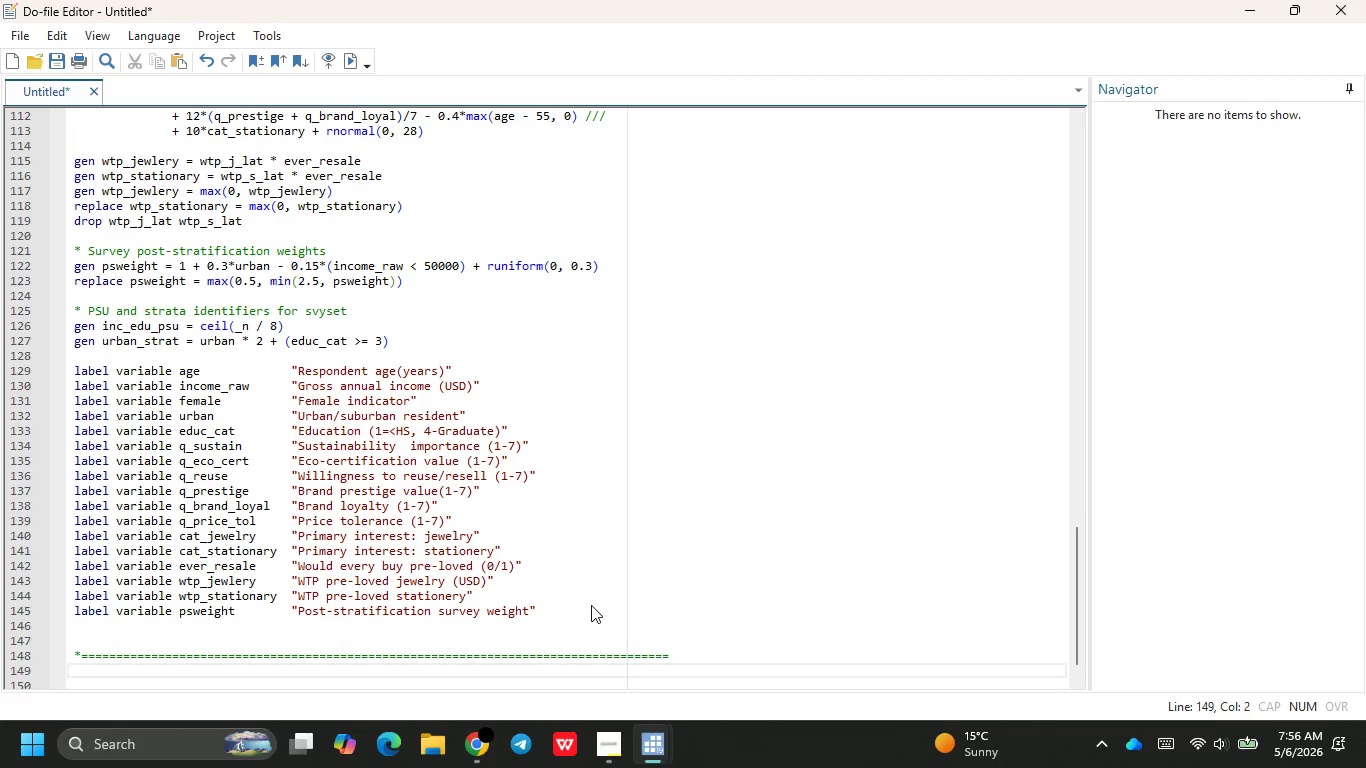 
scroll: coordinate [591, 605], scroll_direction: down, amount: 4.0
 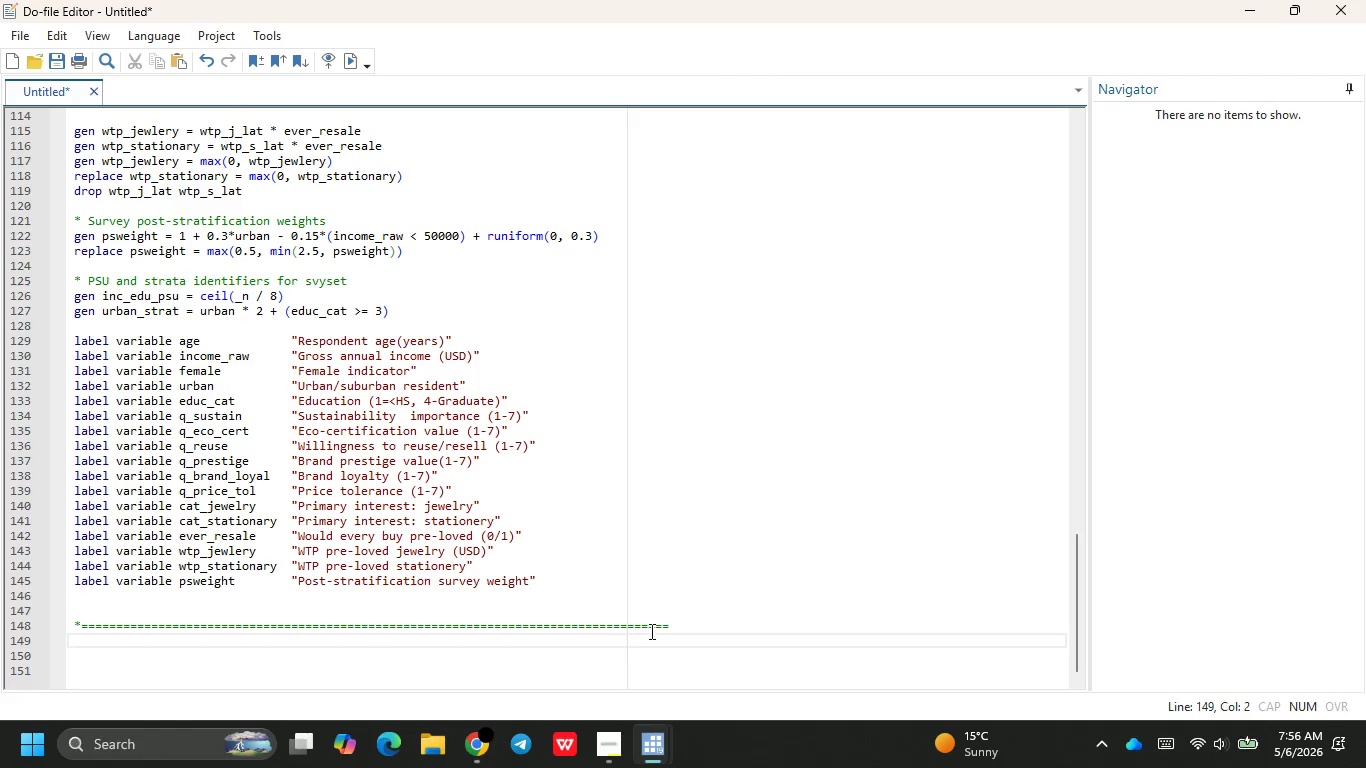 
left_click([679, 631])
 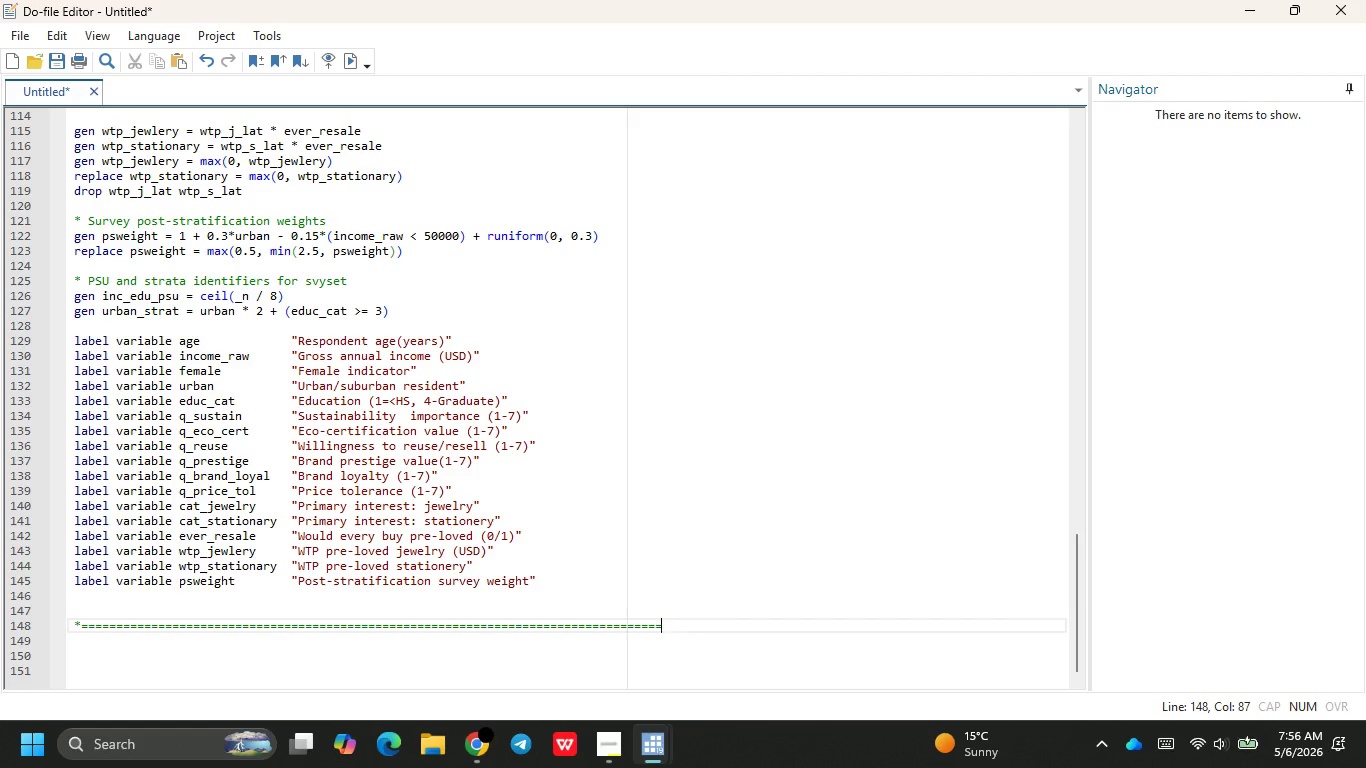 
key(Backspace)
 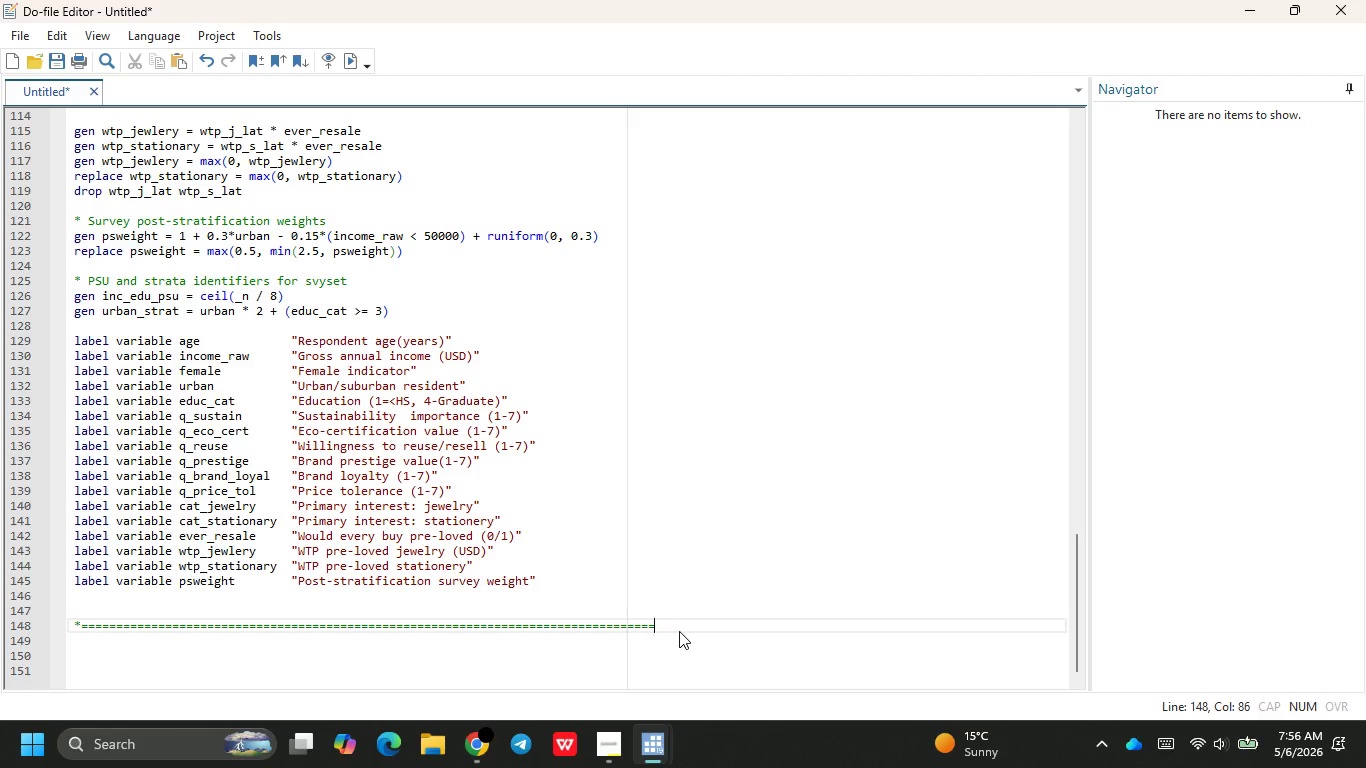 
key(Backspace)
 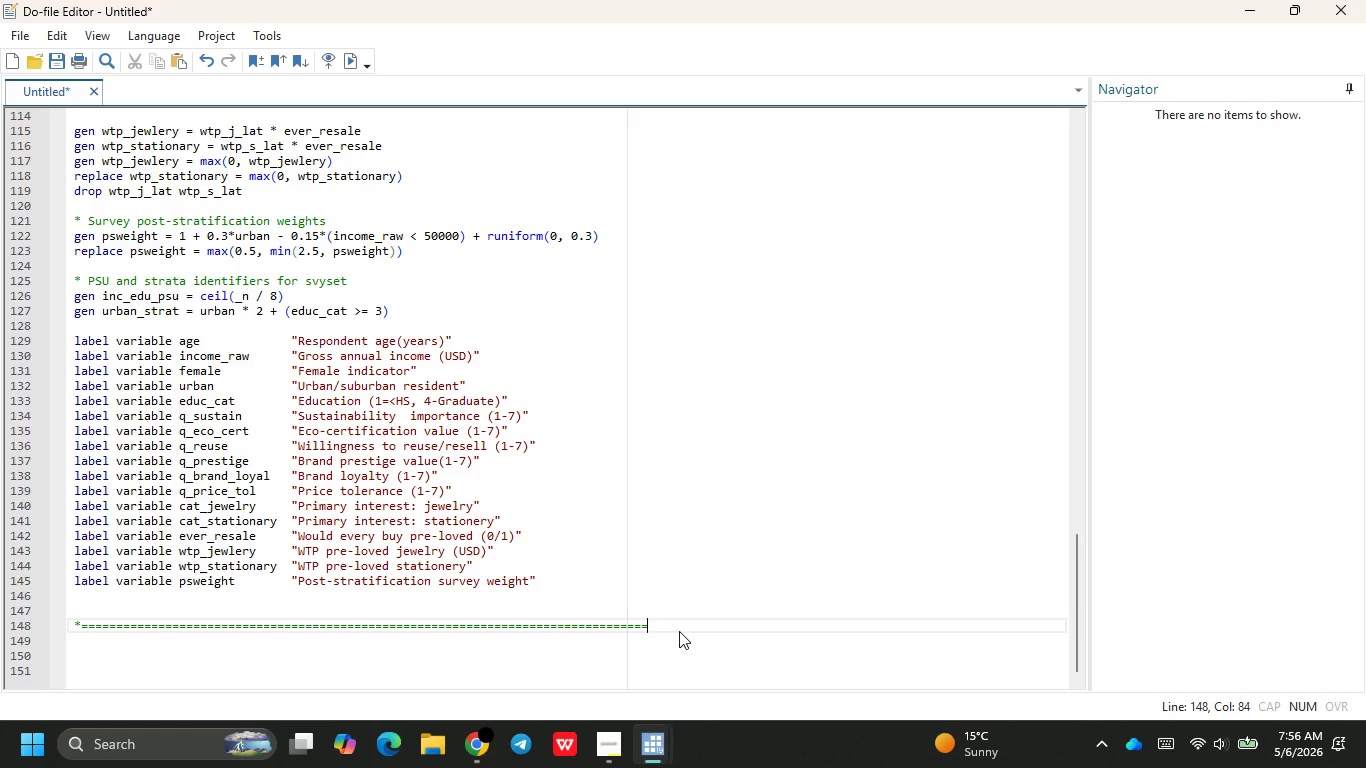 
key(Backspace)
 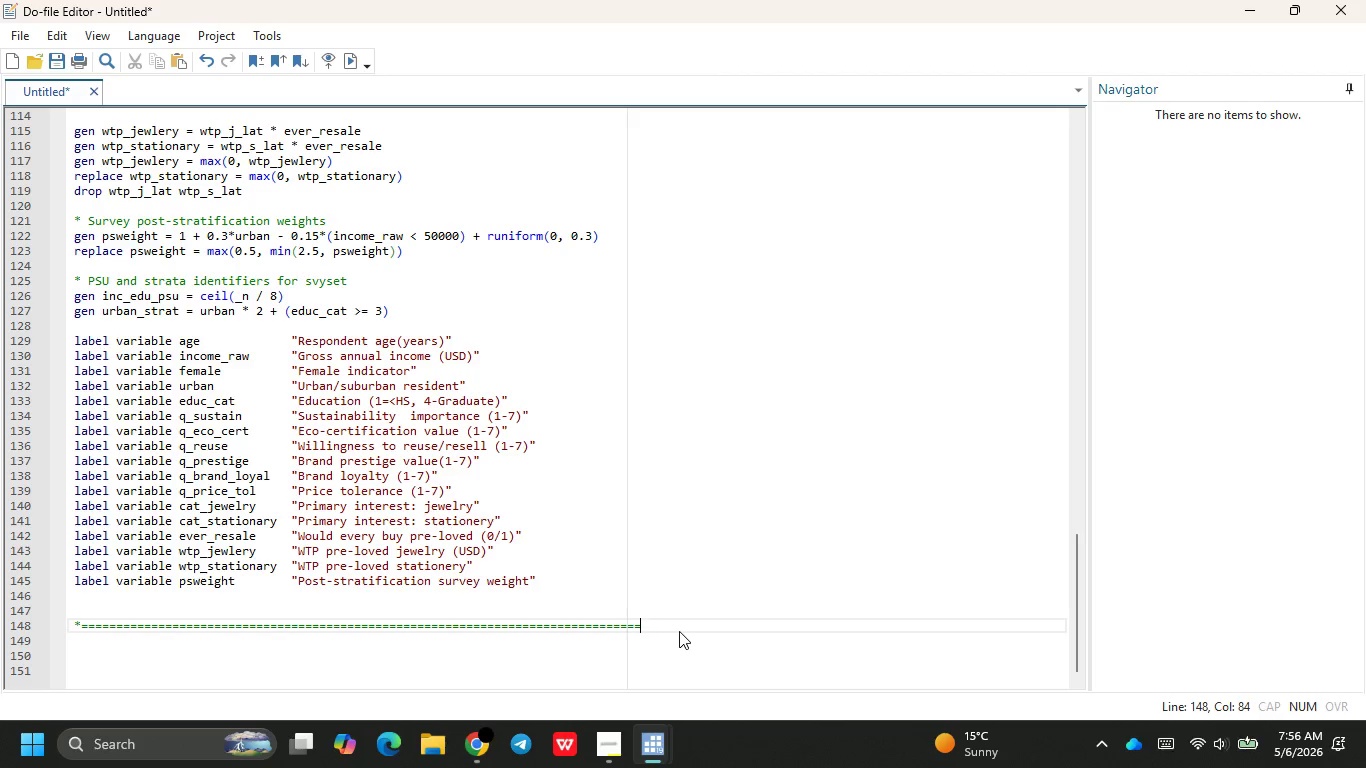 
key(Backspace)
 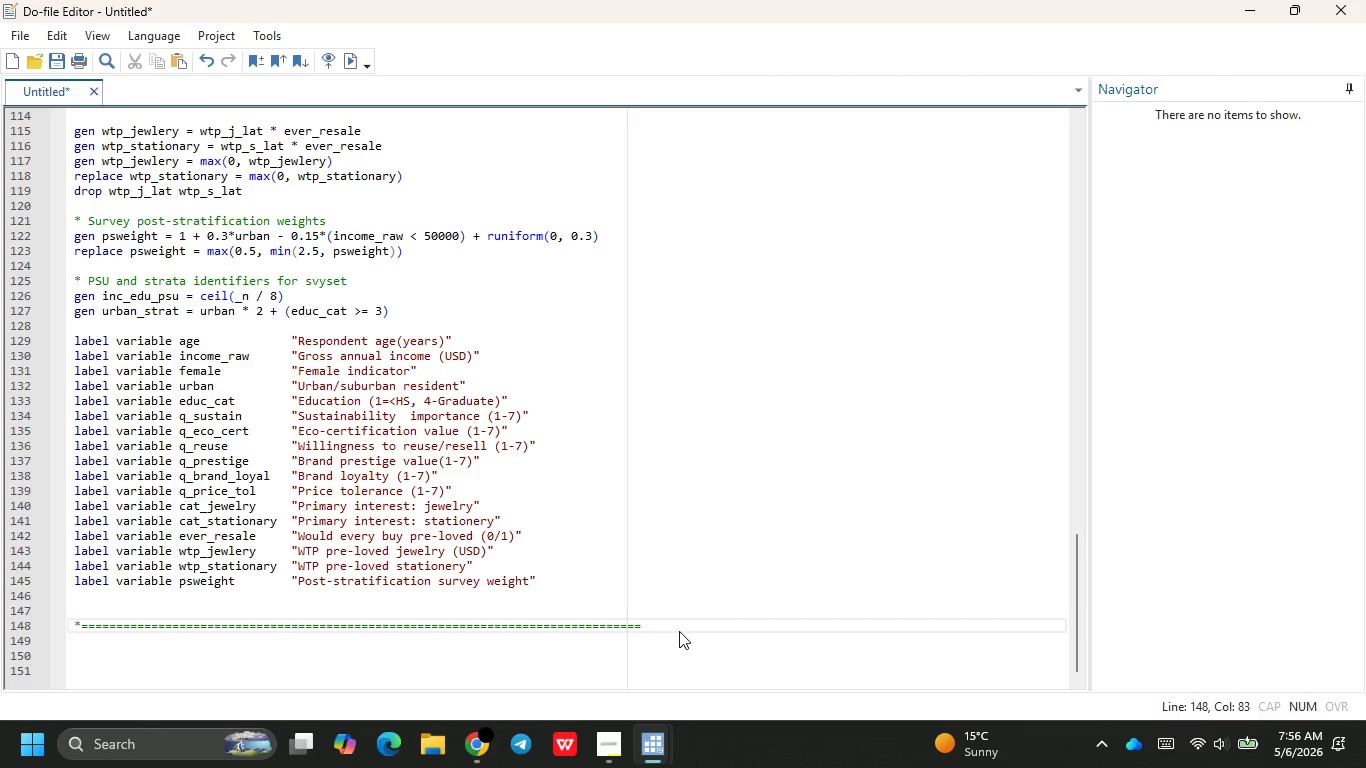 
key(Backspace)
 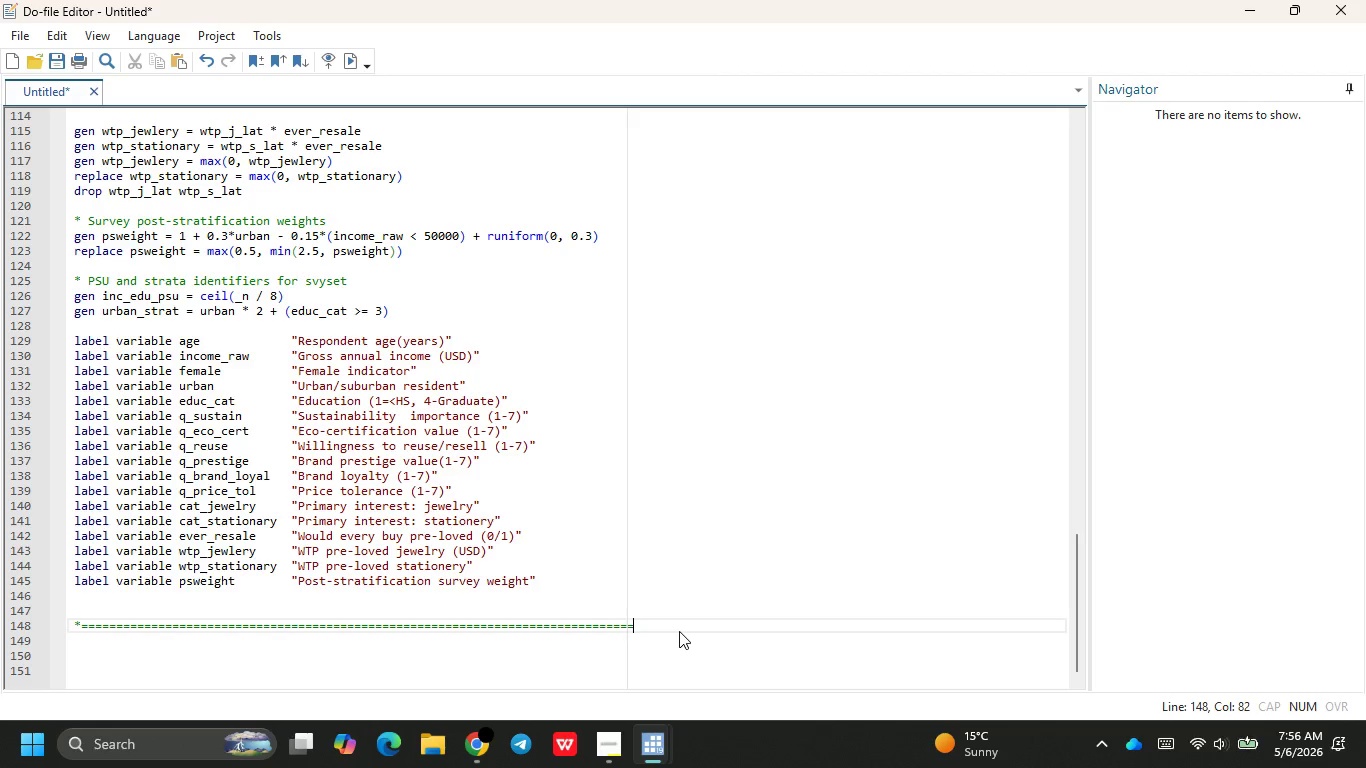 
key(Backspace)
 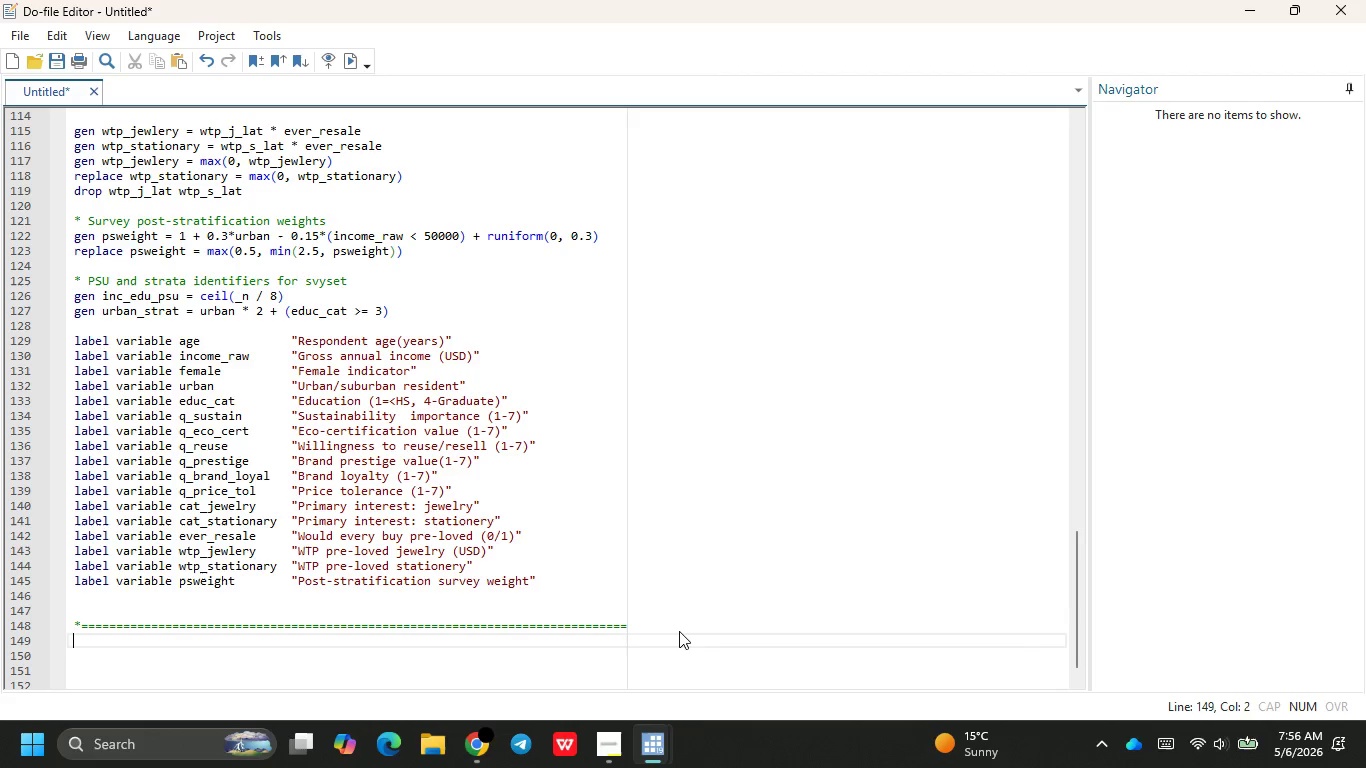 
key(Enter)
 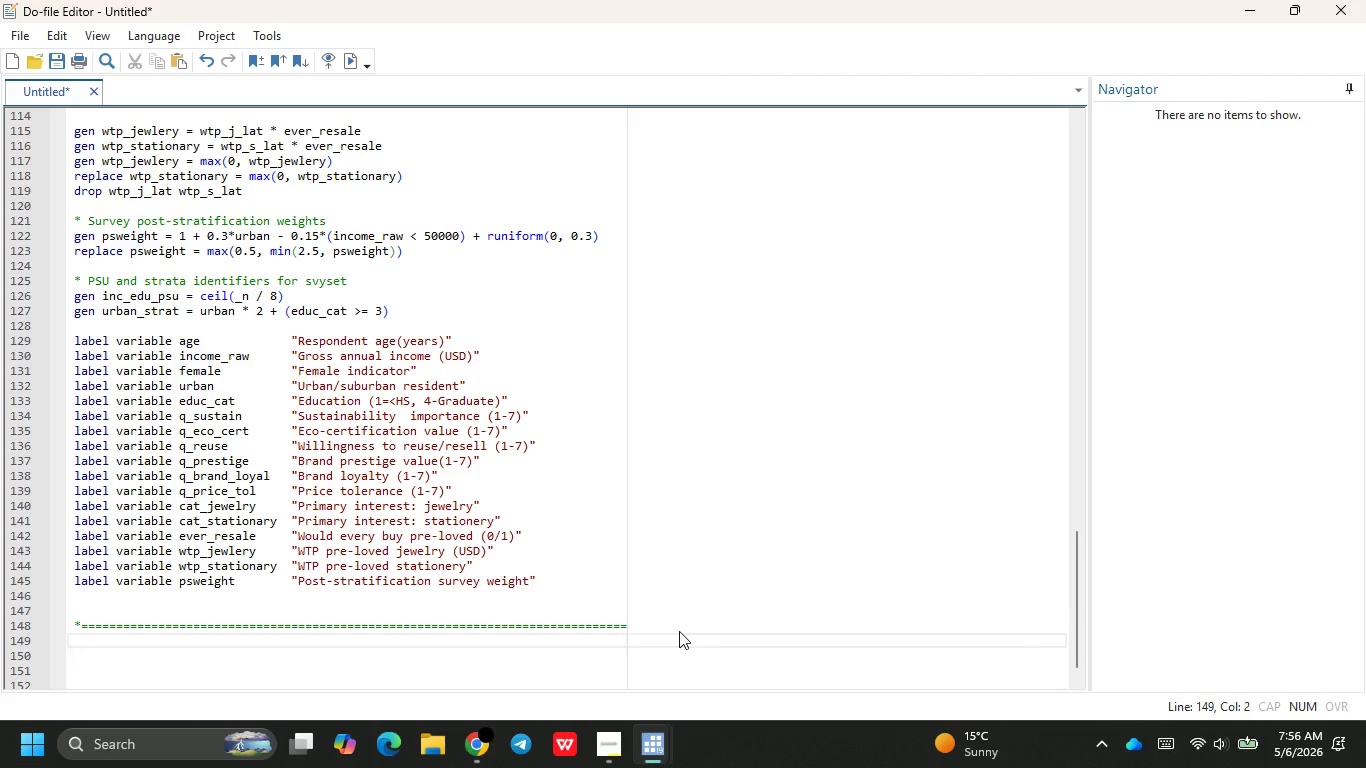 
type(* 3. DATA CE)
key(Backspace)
key(Backspace)
type(CLEANING * RE)
key(Backspace)
key(Backspace)
key(Backspace)
key(Backspace)
type(*)
key(Backspace)
type(&R)
key(Backspace)
type( RECORDING)
 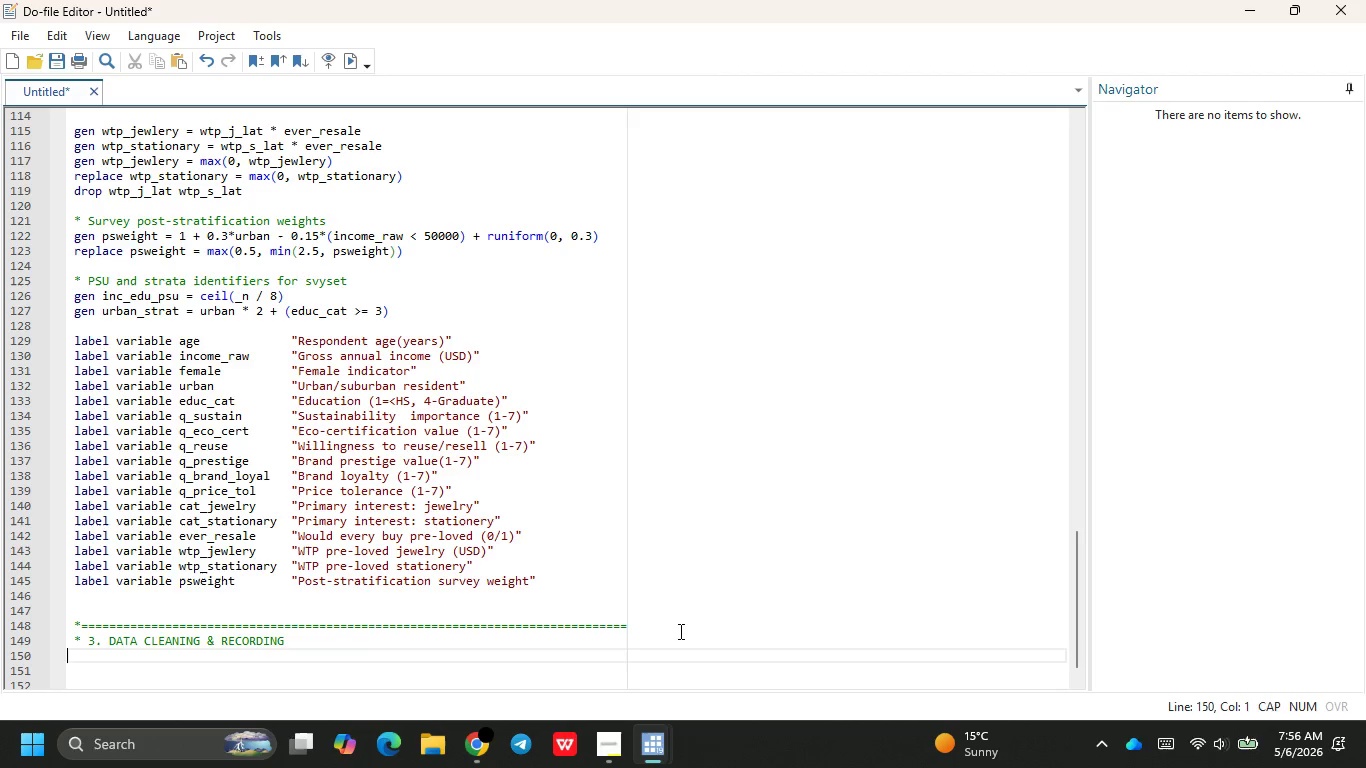 
 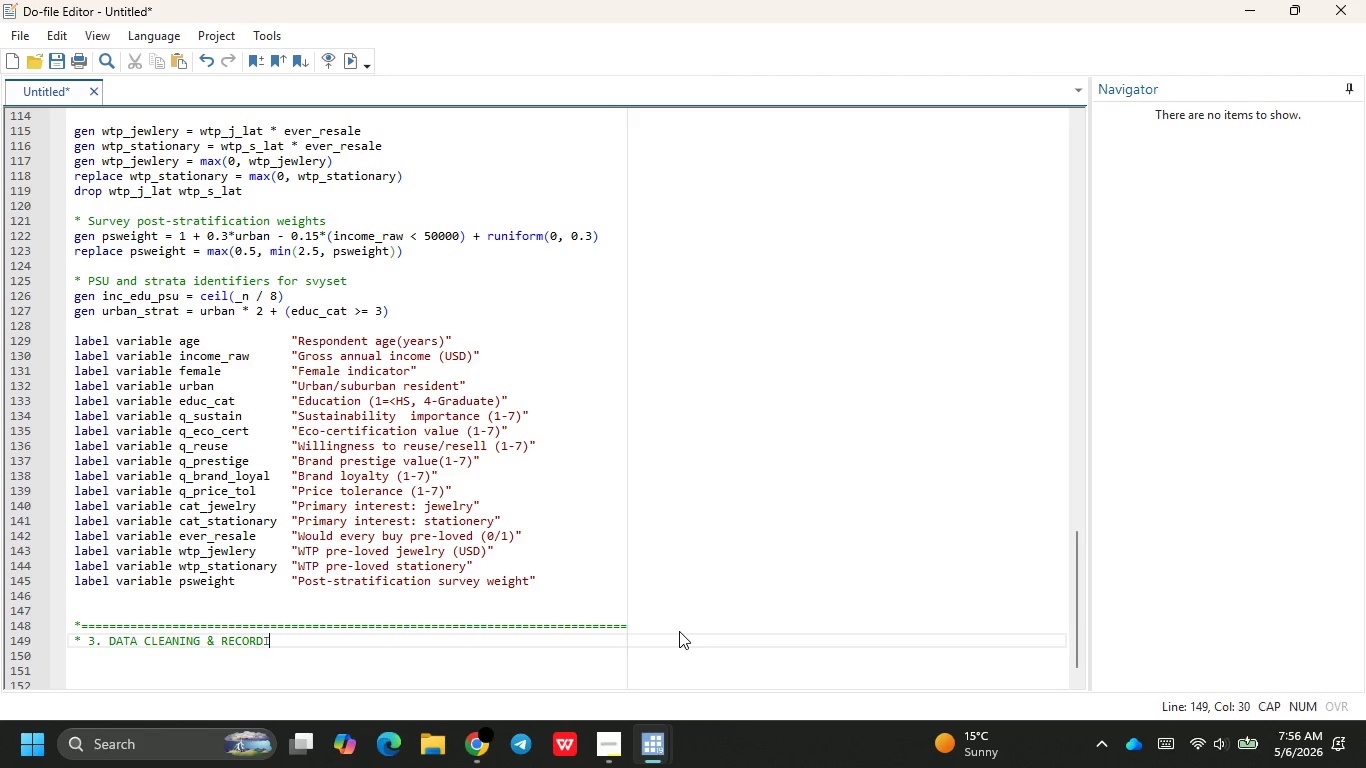 
key(ArrowRight)
 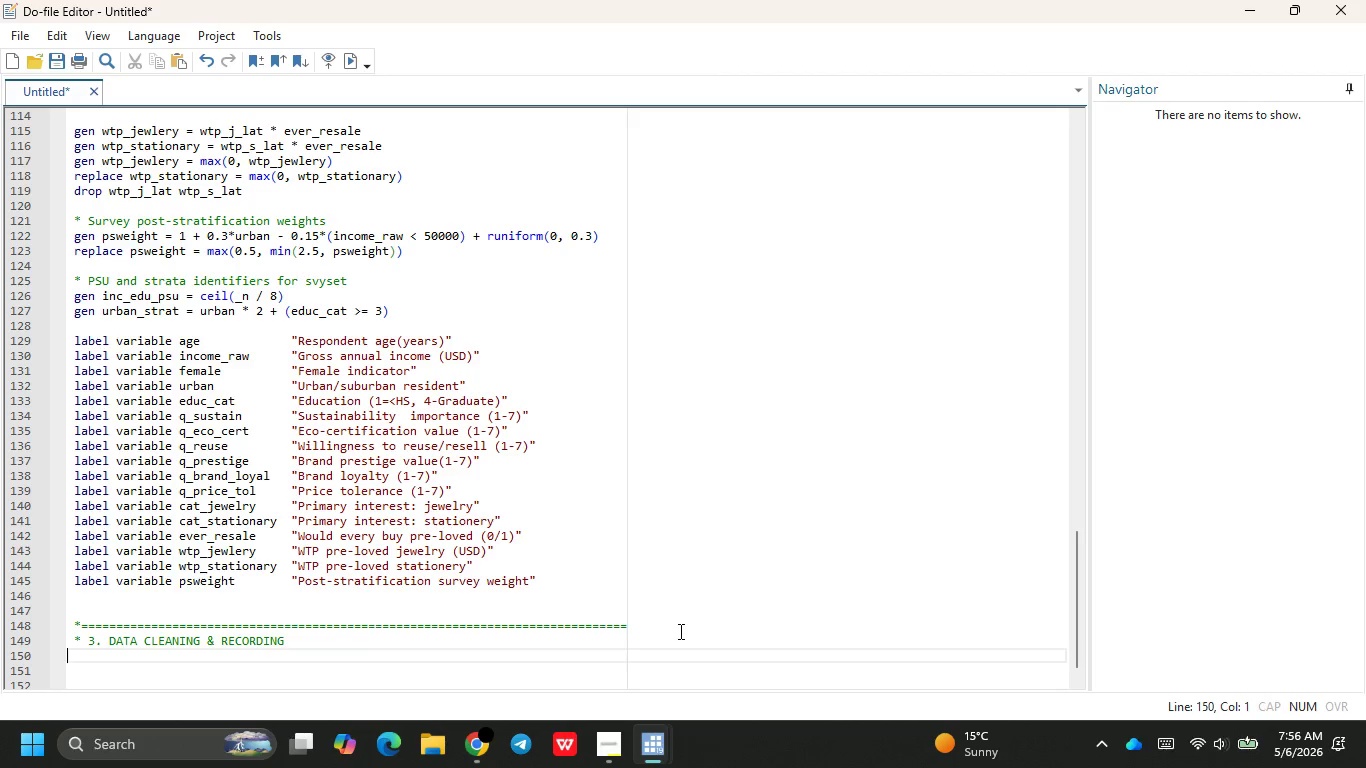 
key(CapsLock)
 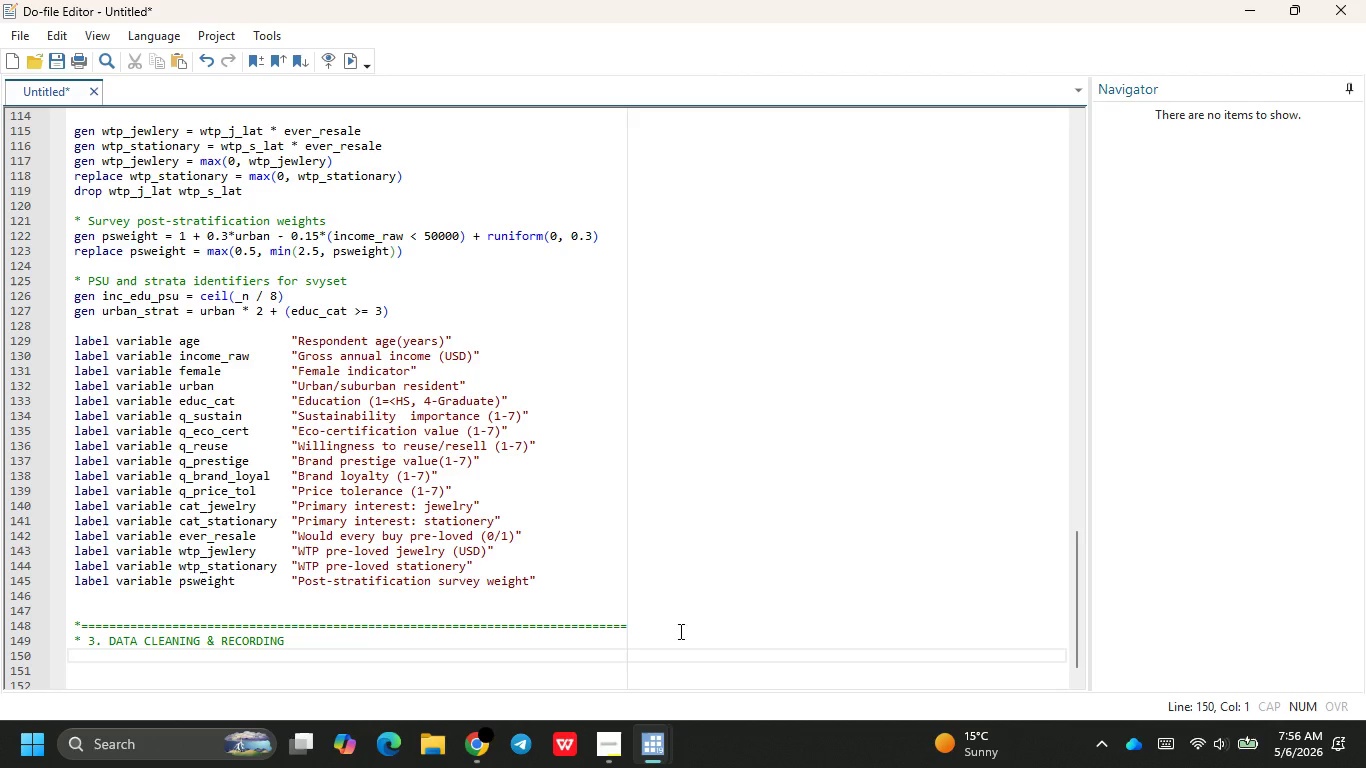 
key(Space)
 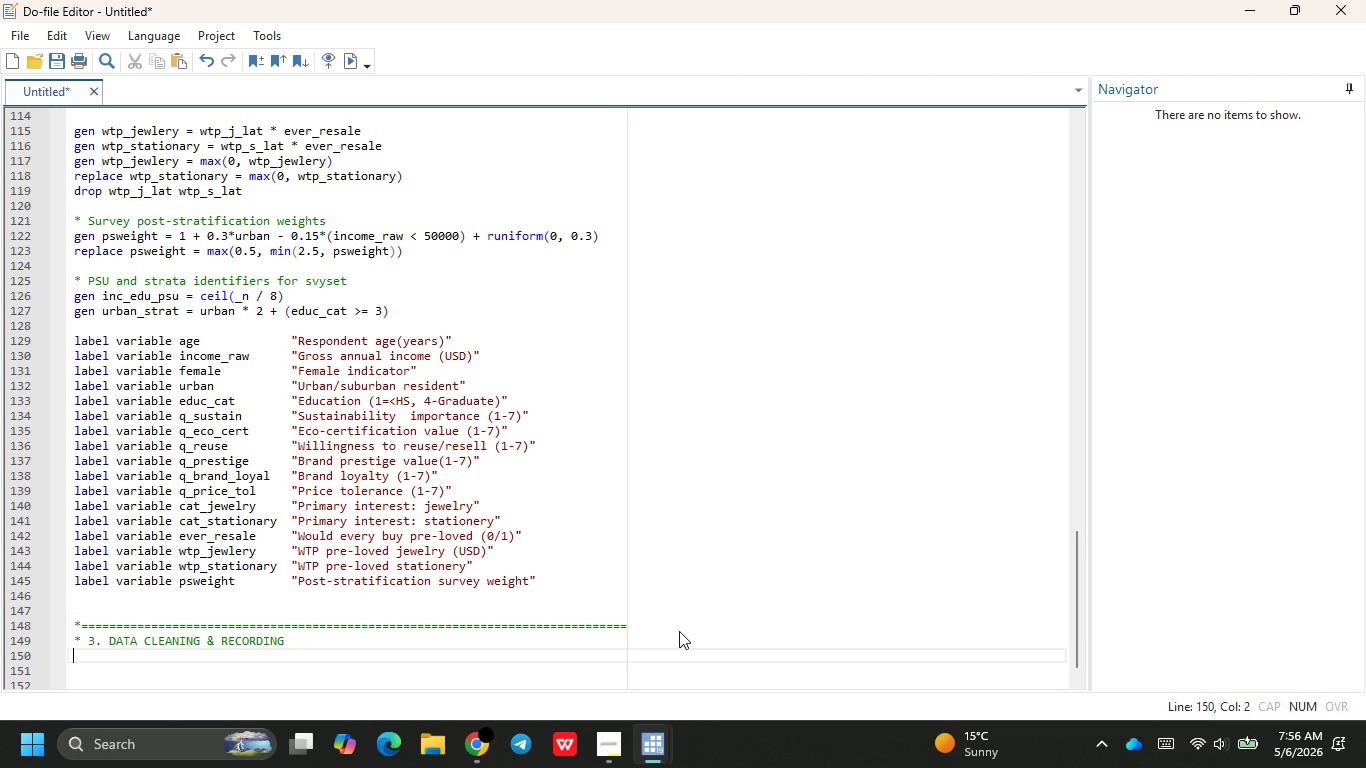 
key(Shift+8)
 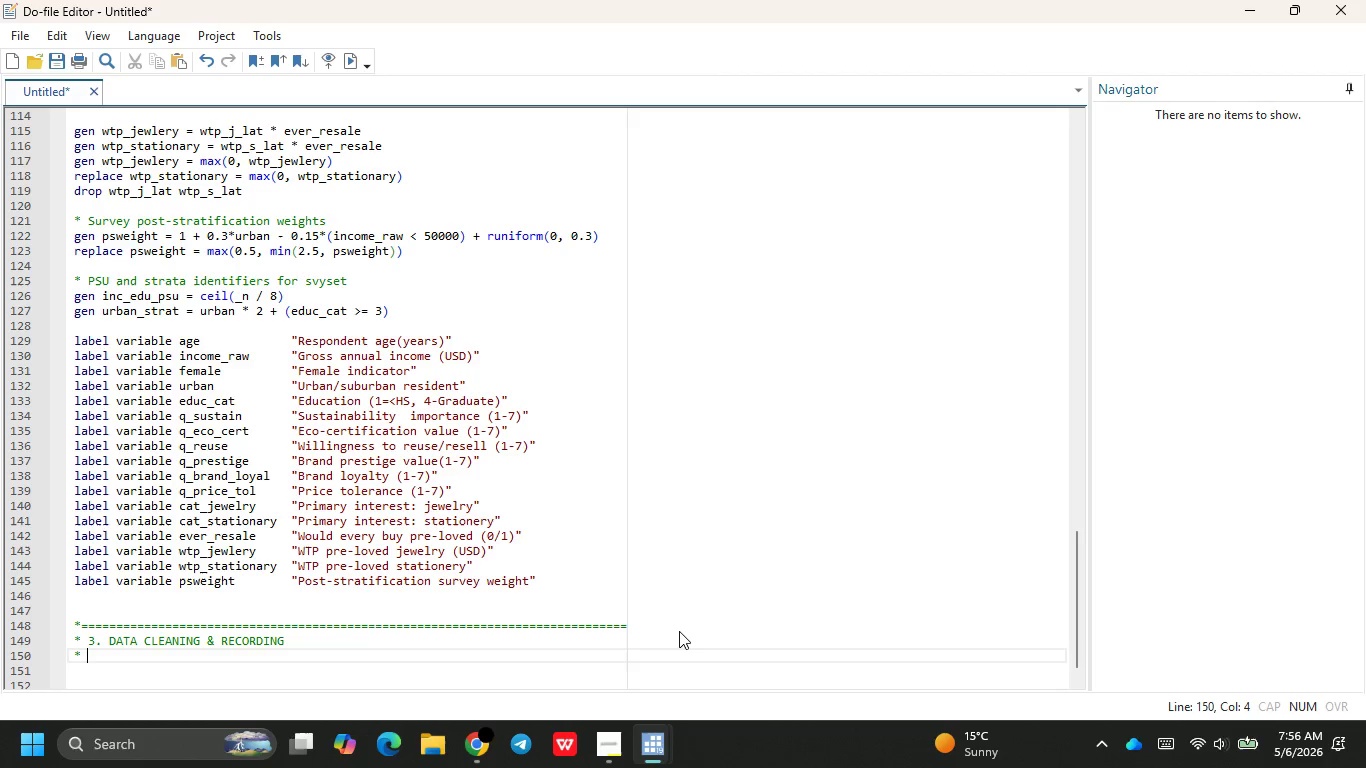 
key(Space)
 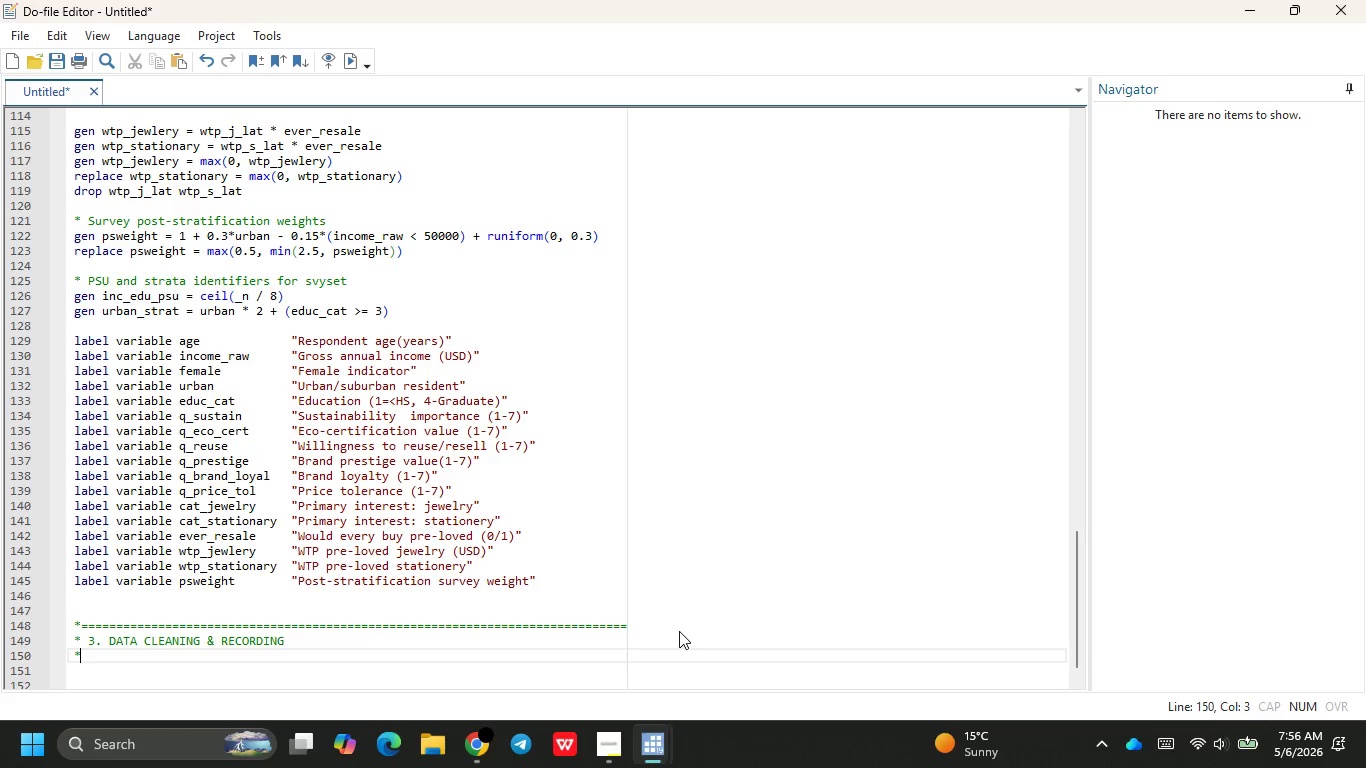 
key(Backspace)
 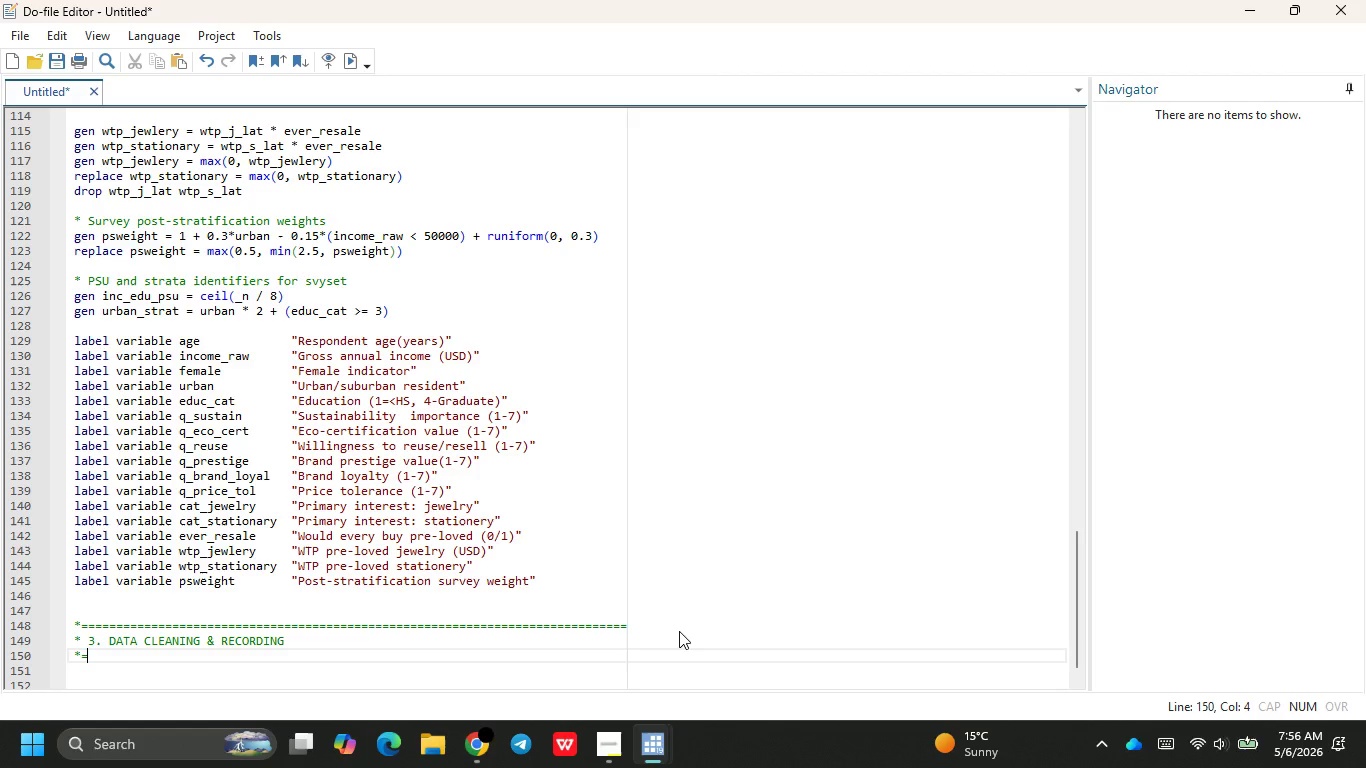 
hold_key(key=Equal, duration=1.5)
 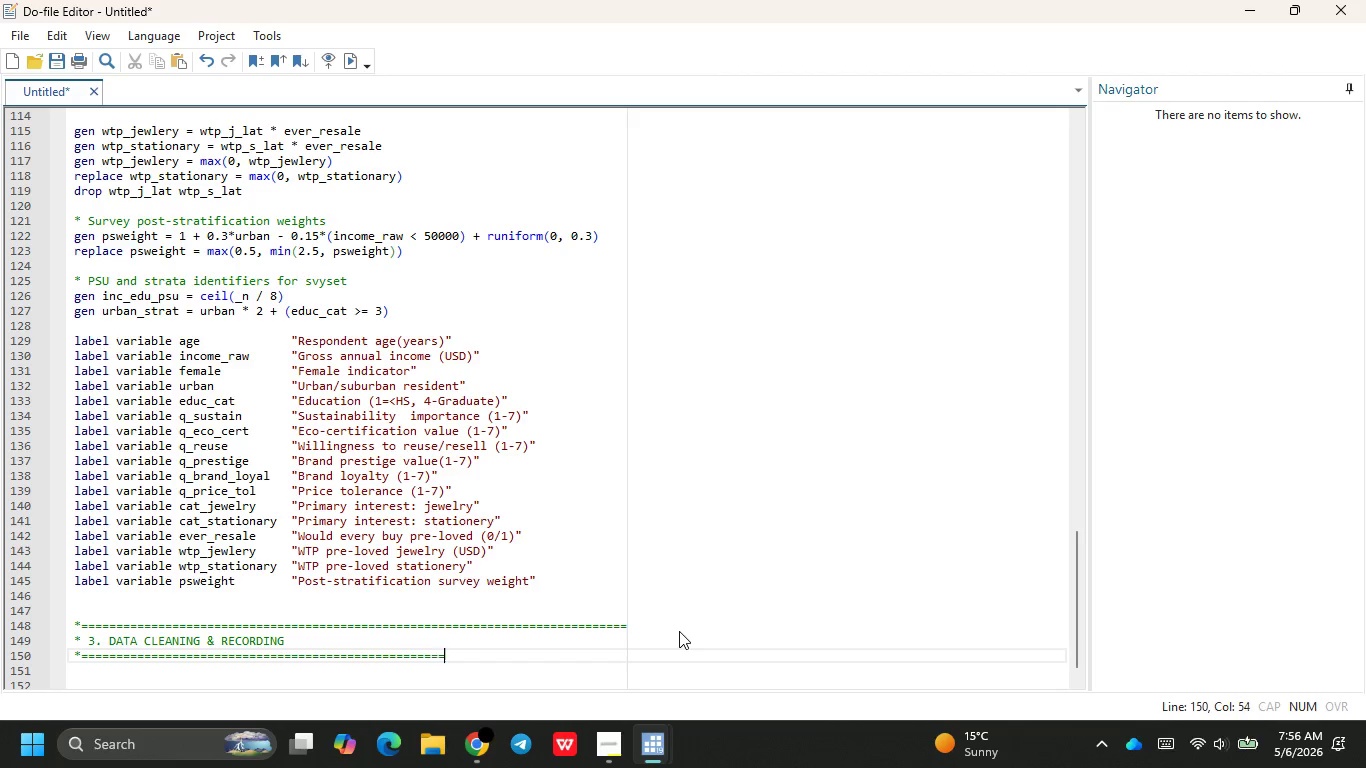 
hold_key(key=Equal, duration=1.2)
 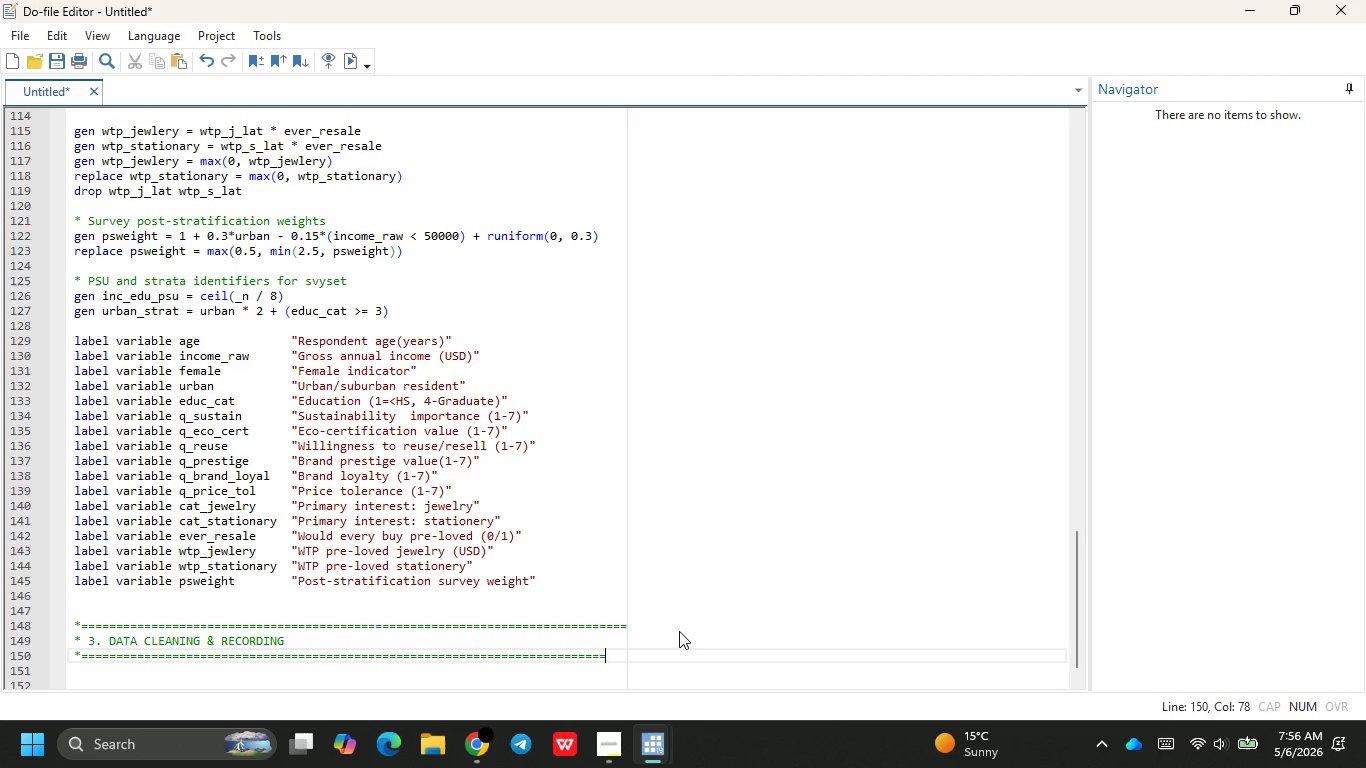 
key(Equal)
 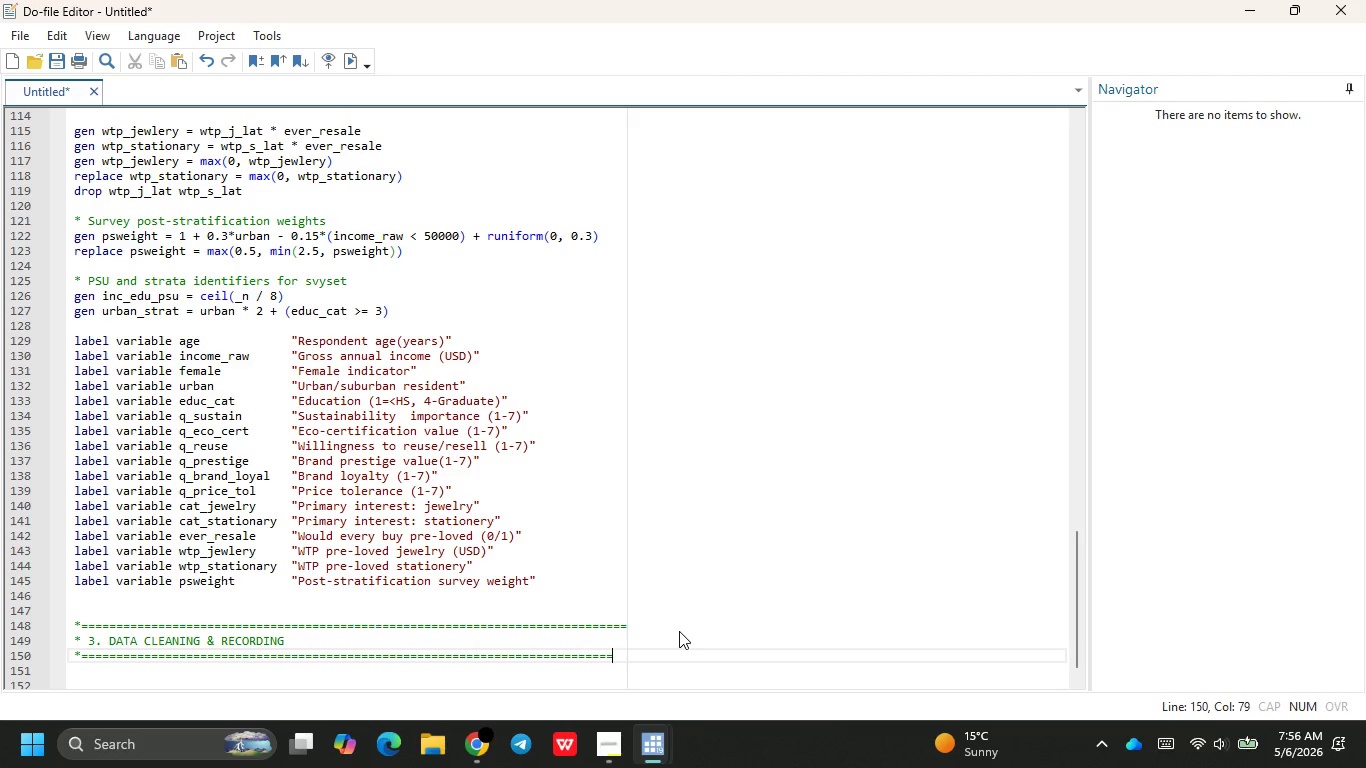 
key(Equal)
 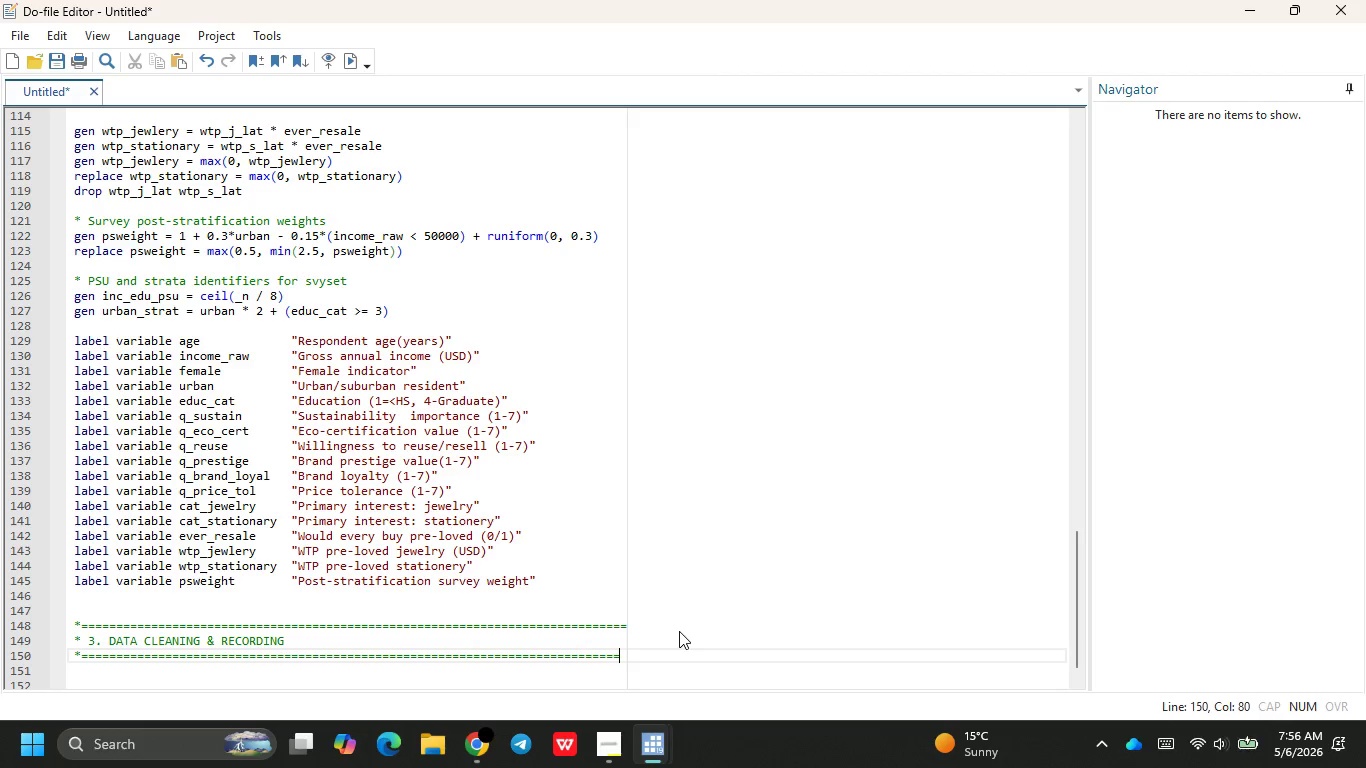 
key(Equal)
 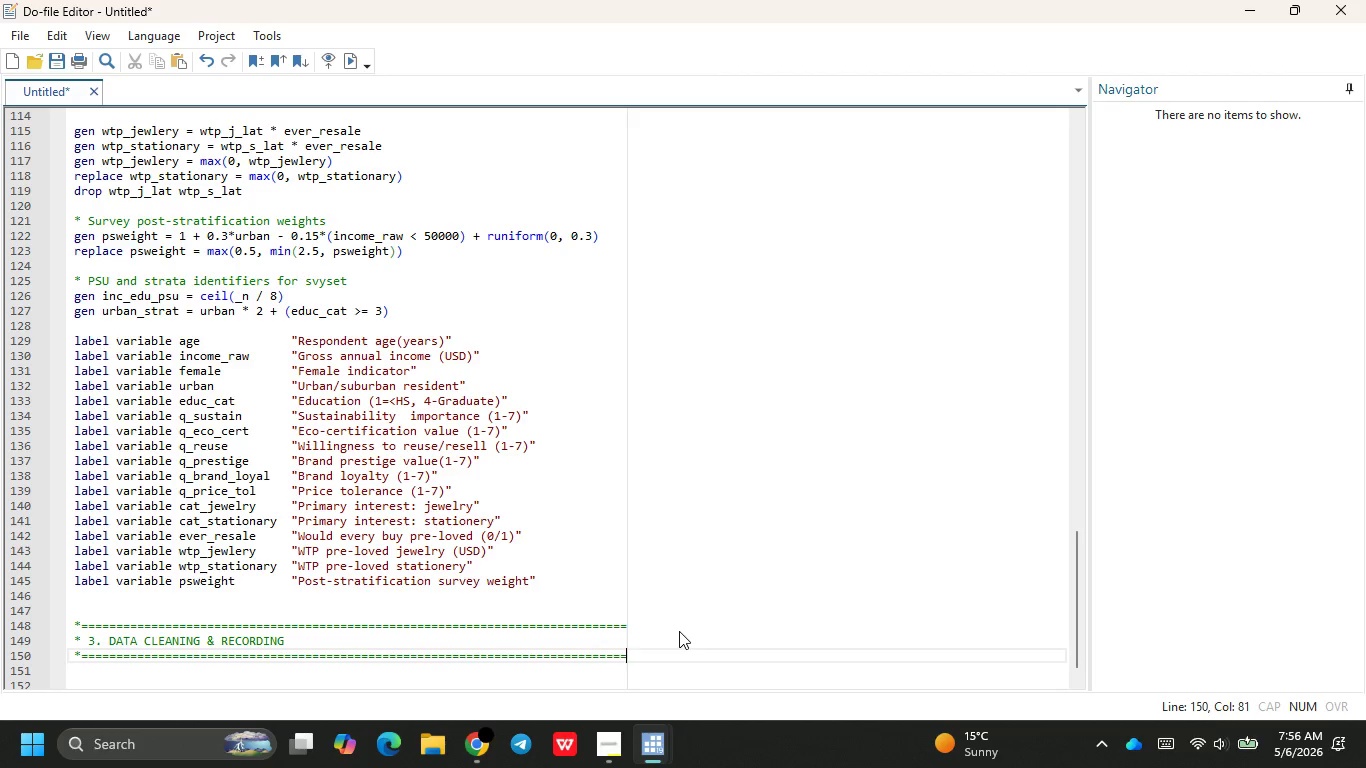 
key(Enter)
 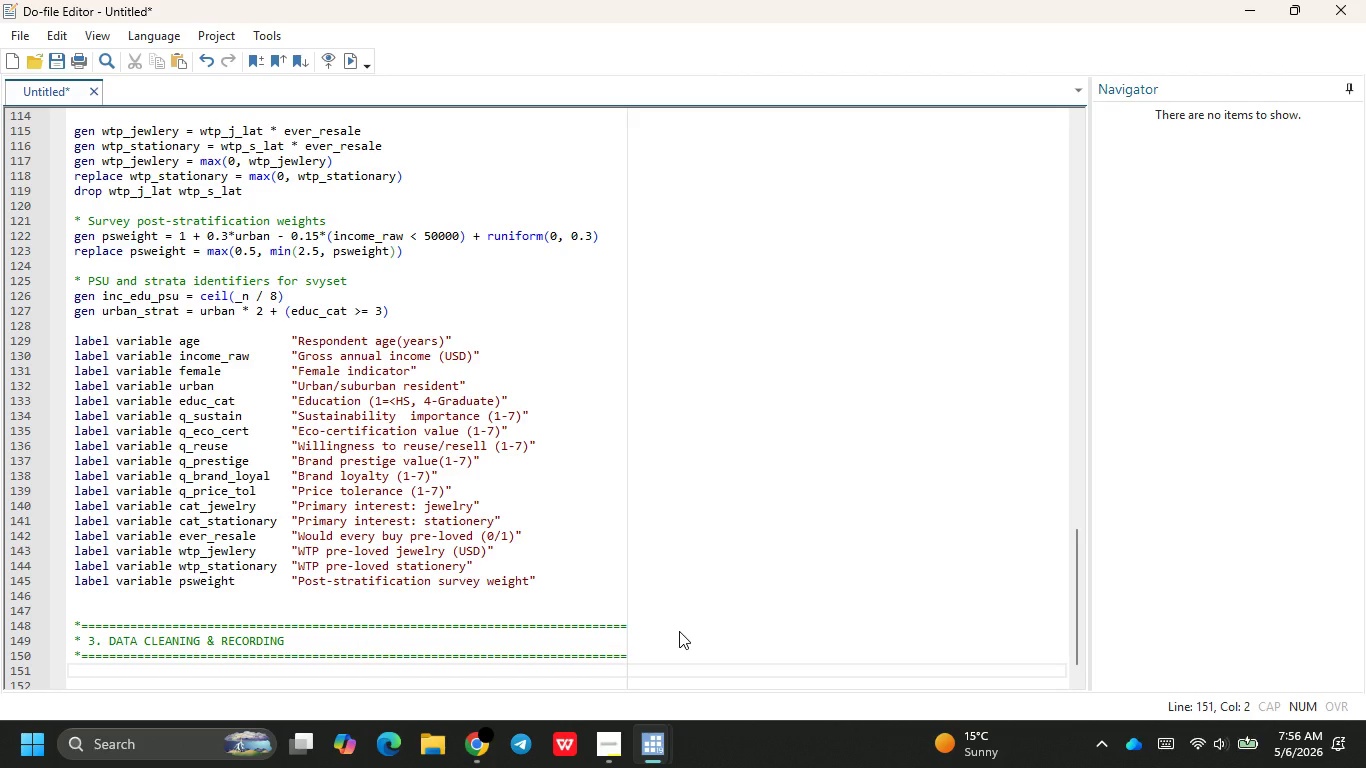 
type(* wIN)
key(Backspace)
key(Backspace)
key(Backspace)
type(Winsorise )
 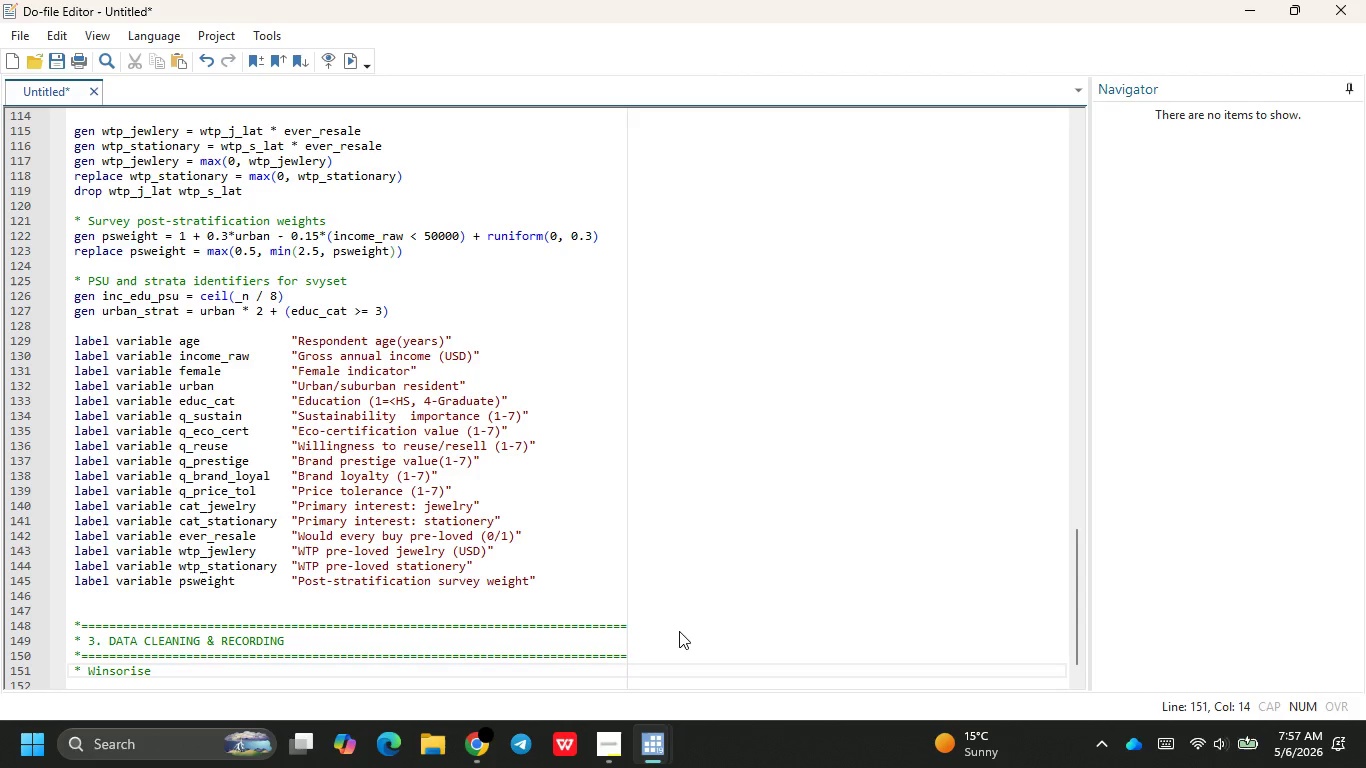 
type(WTP at 99th percentile)
 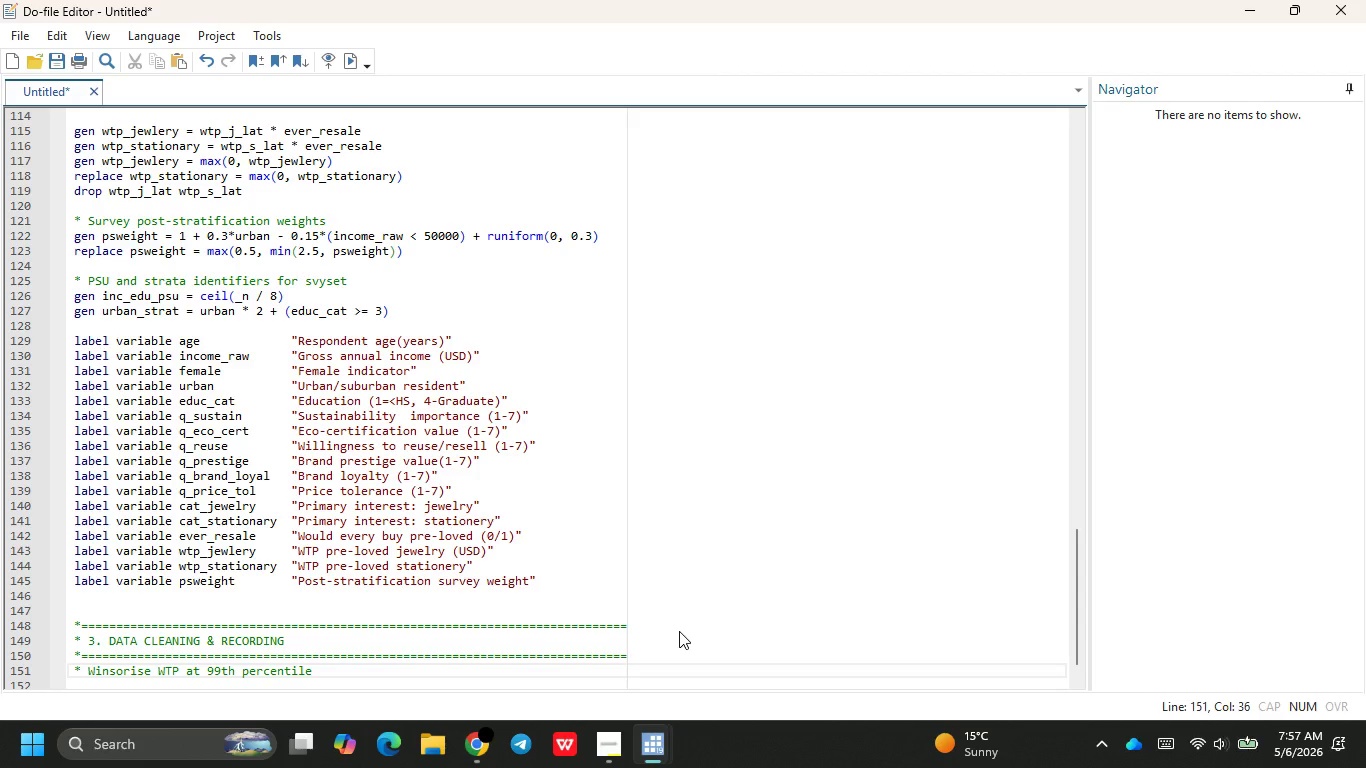 
key(Enter)
 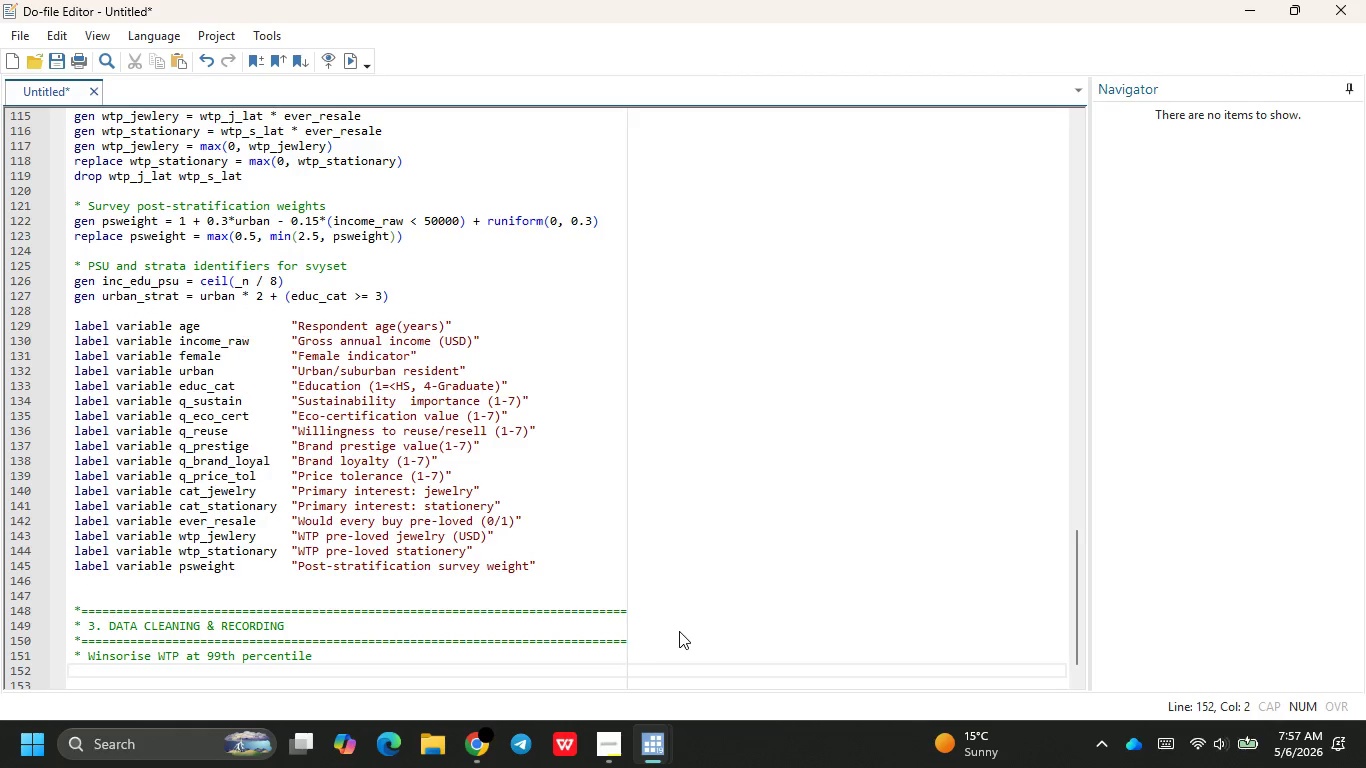 
type(foreach v of c)
key(Backspace)
type(varlist)
 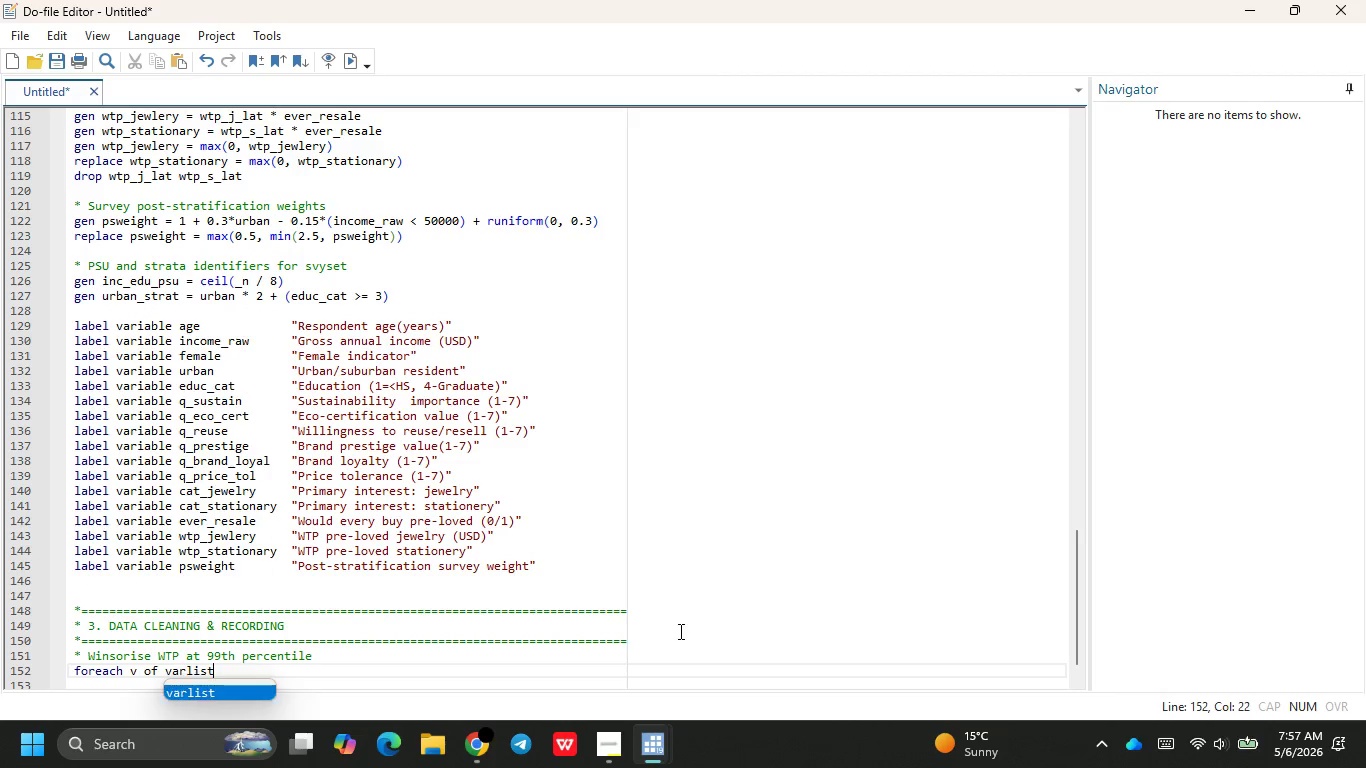 
key(Enter)
 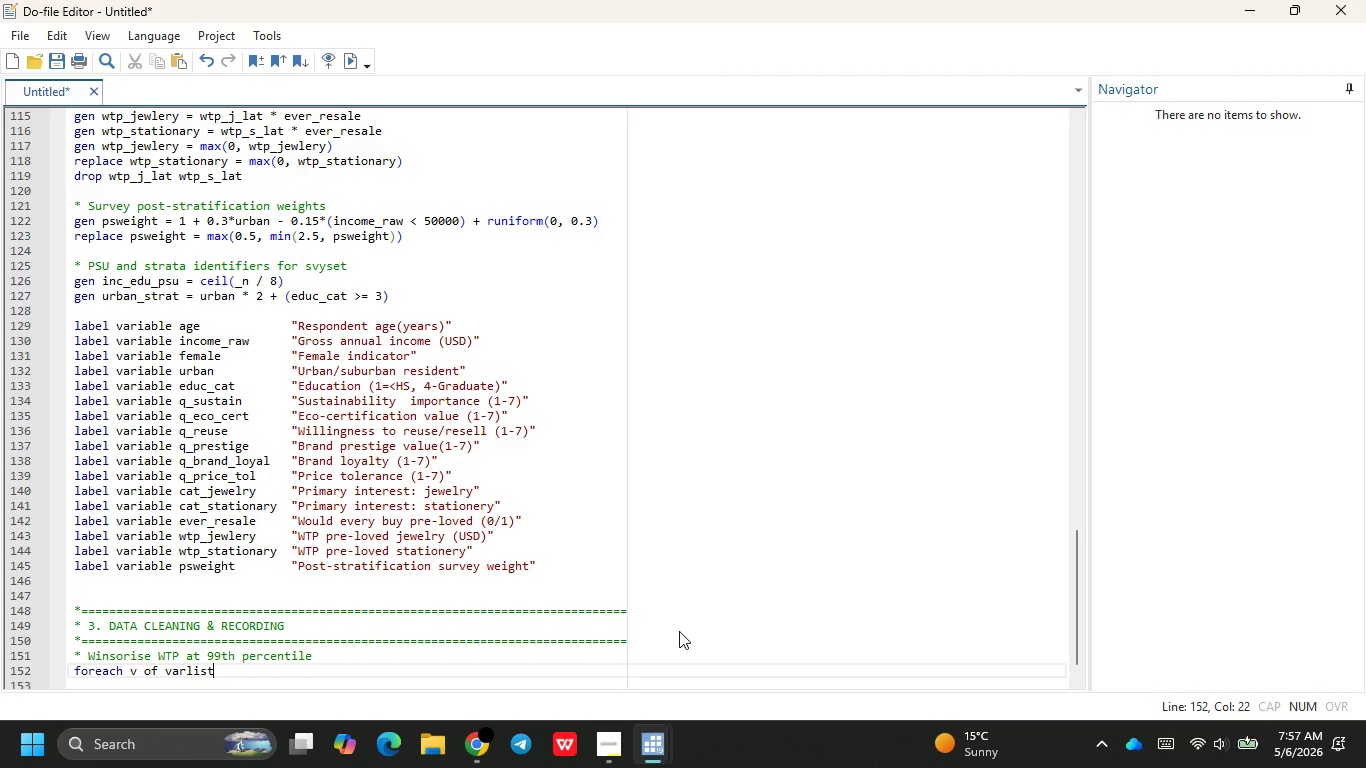 
type( $wtp)
 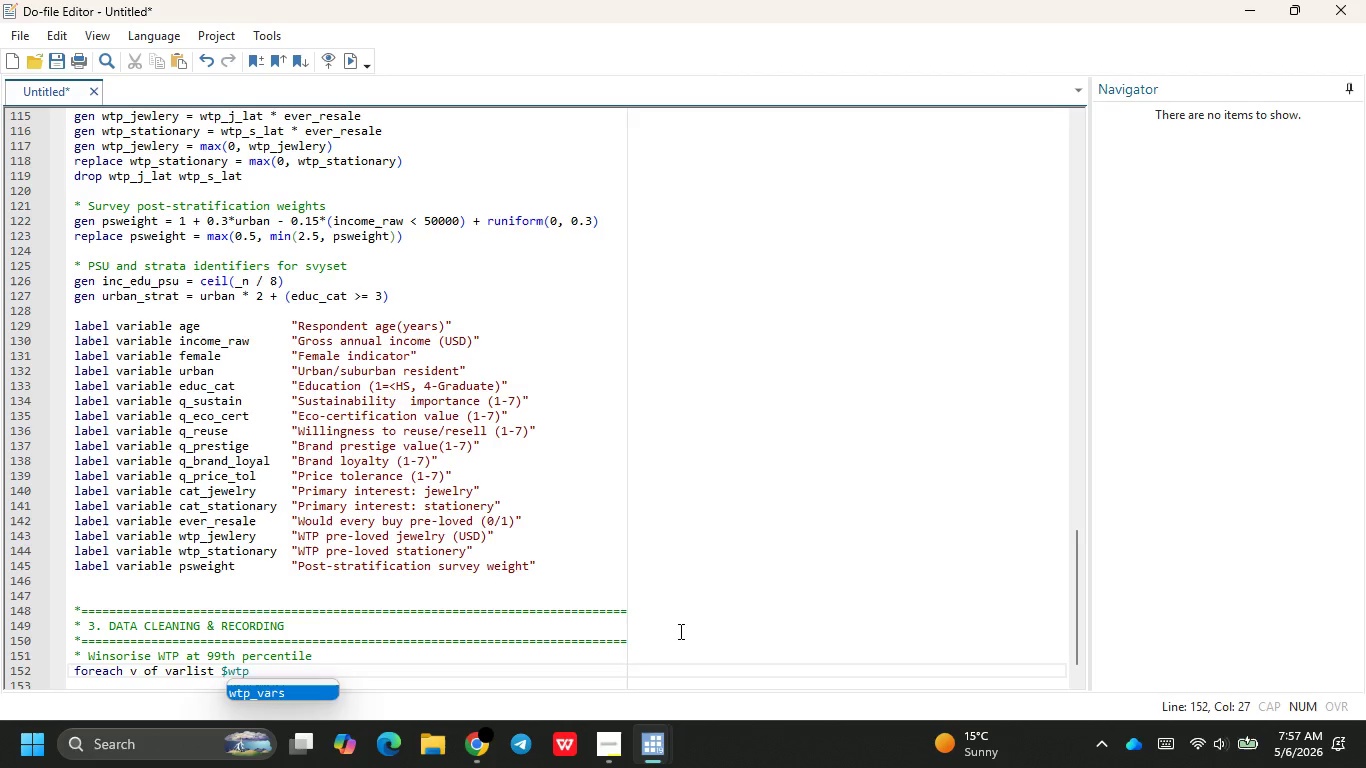 
key(Enter)
 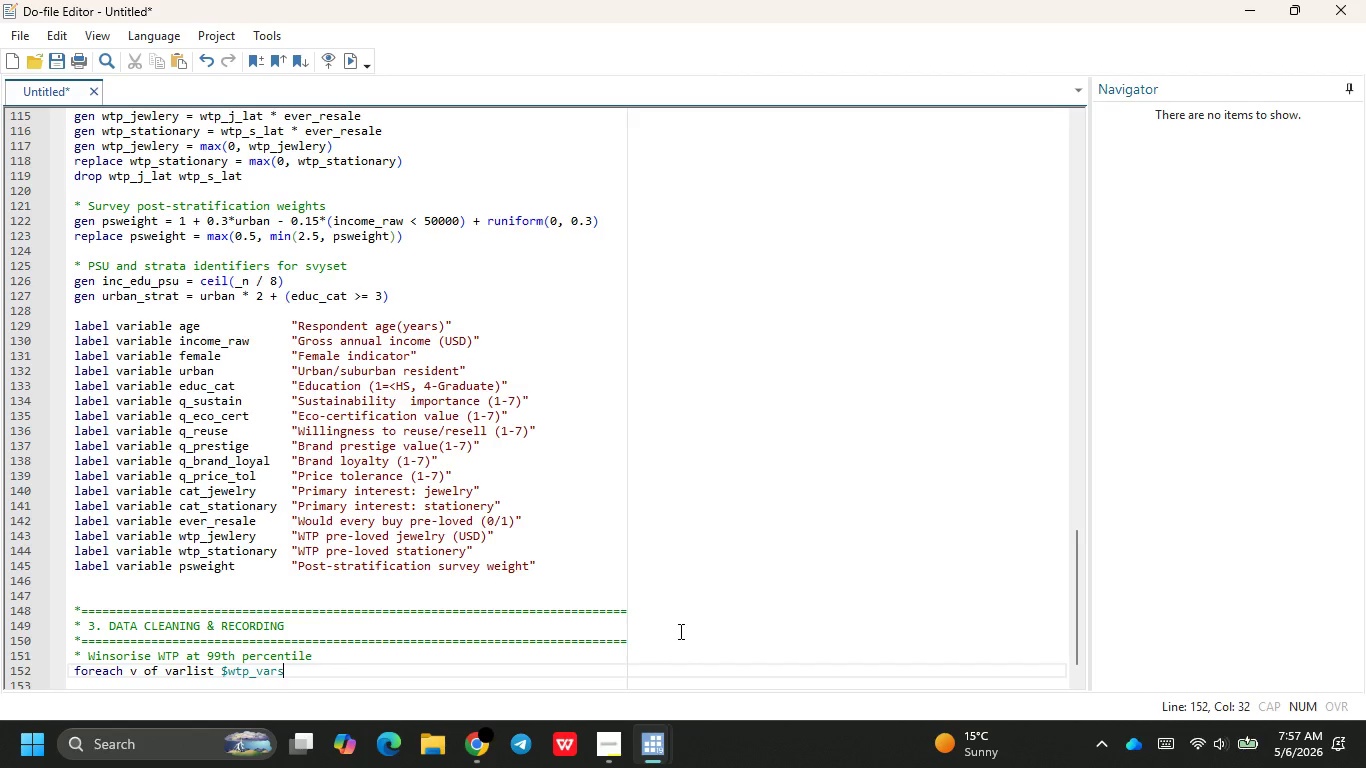 
key(Shift+Space)
 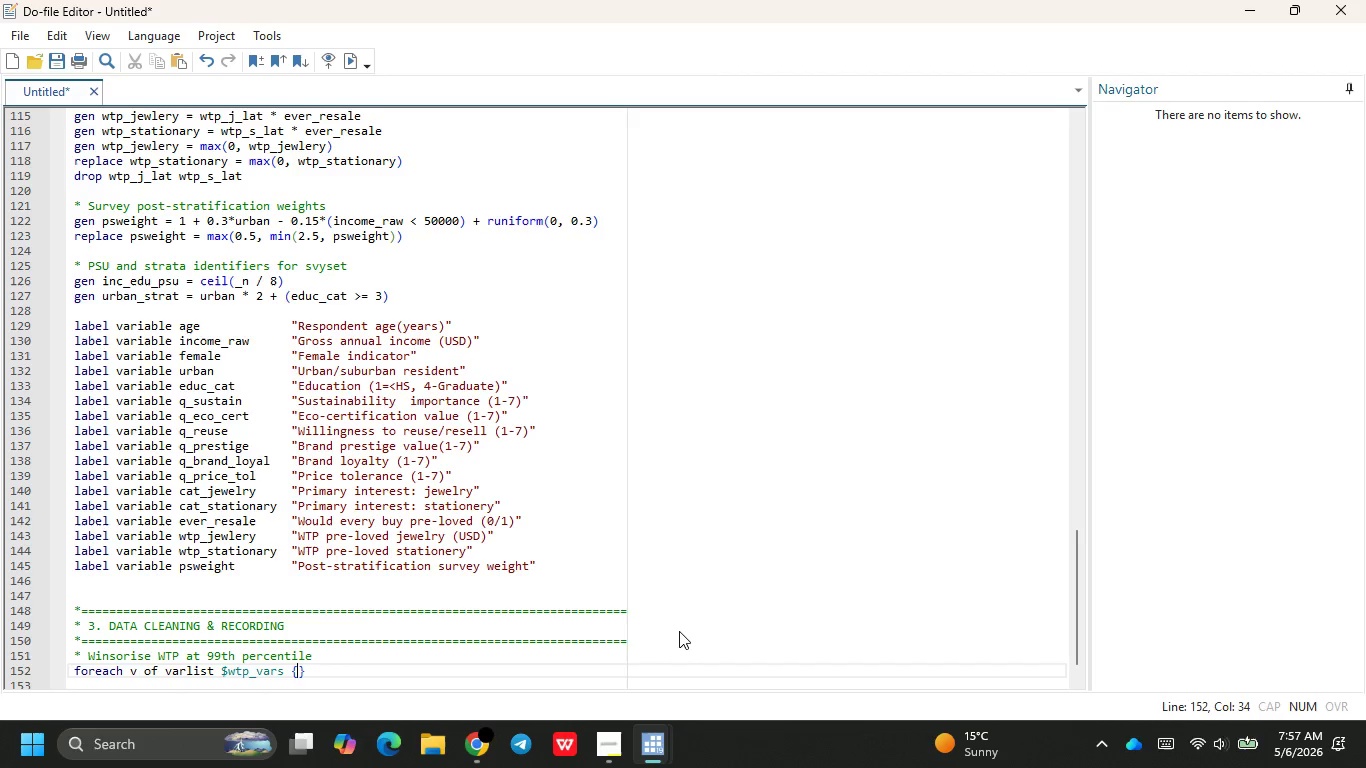 
key(Shift+BracketLeft)
 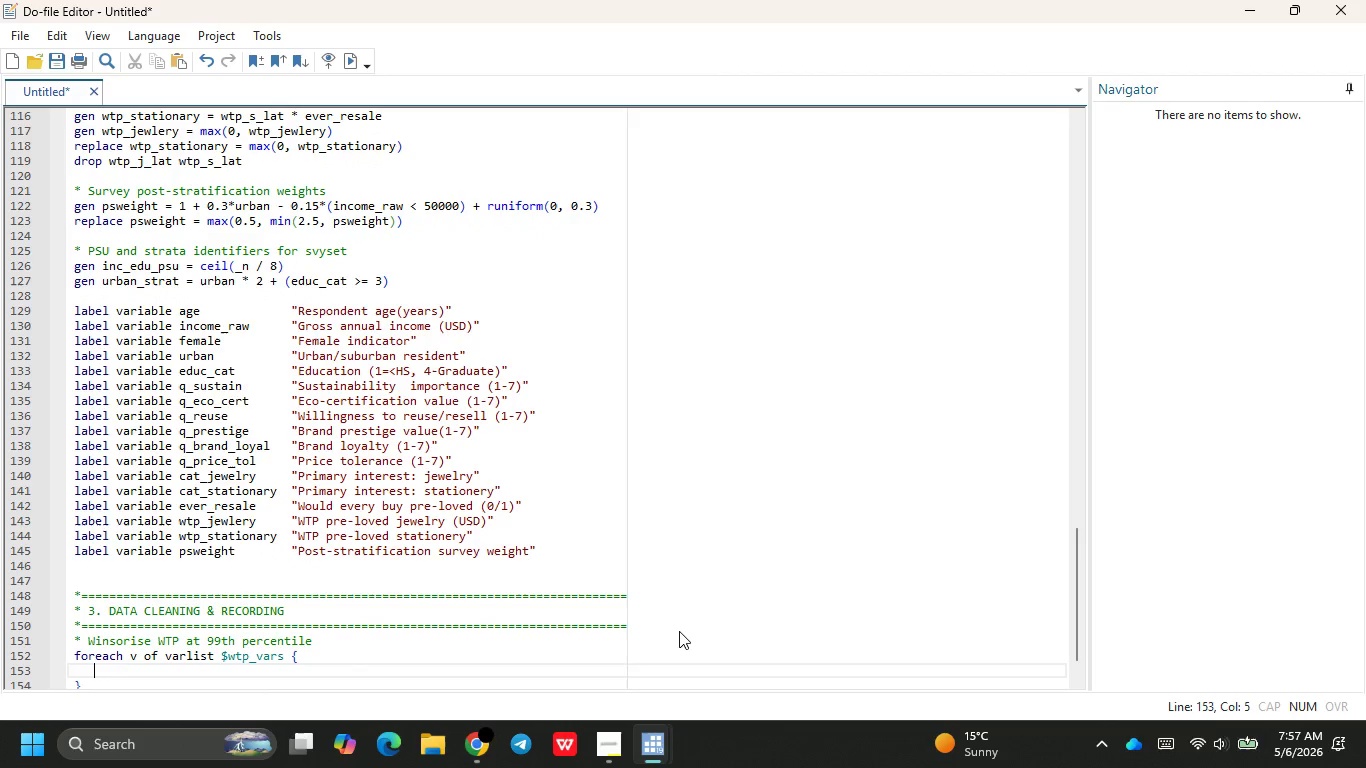 
key(Enter)
 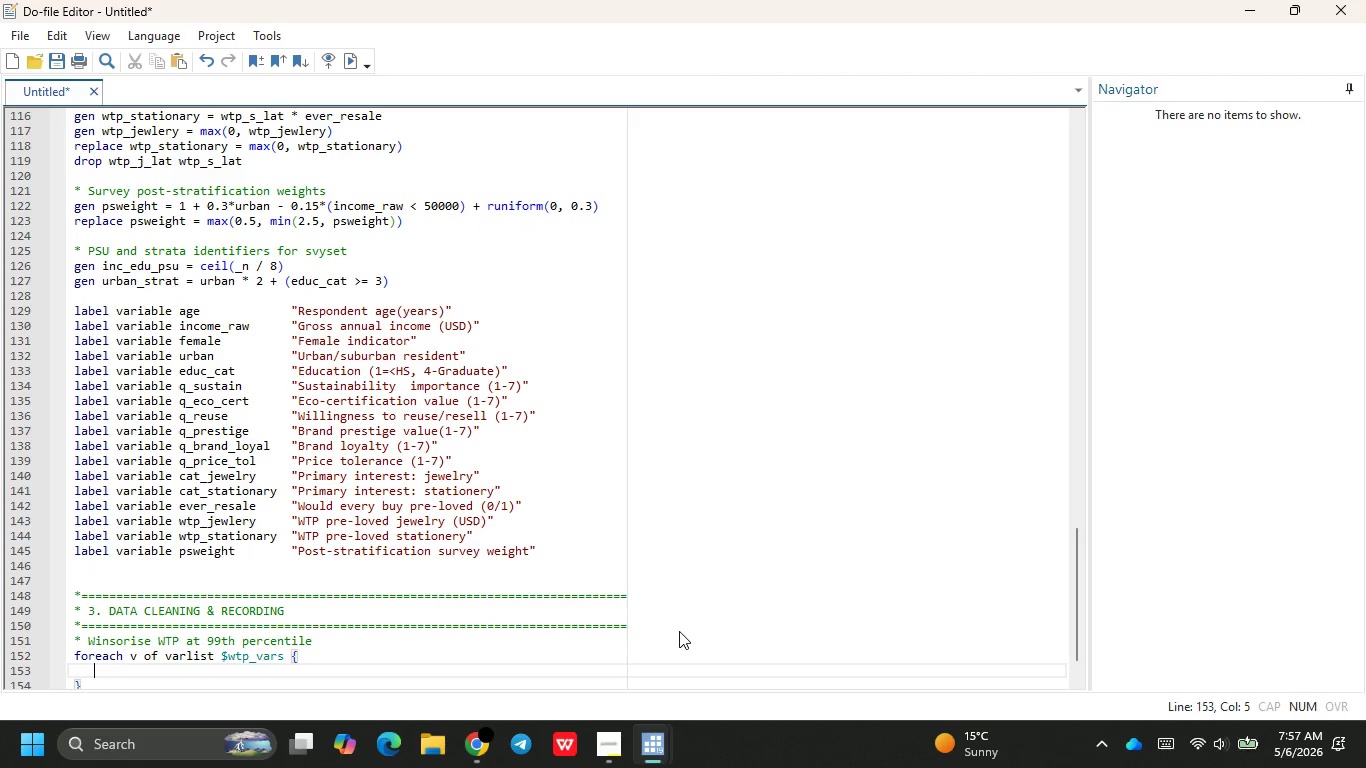 
type(quir)
key(Backspace)
type(etly summarize 'v)
 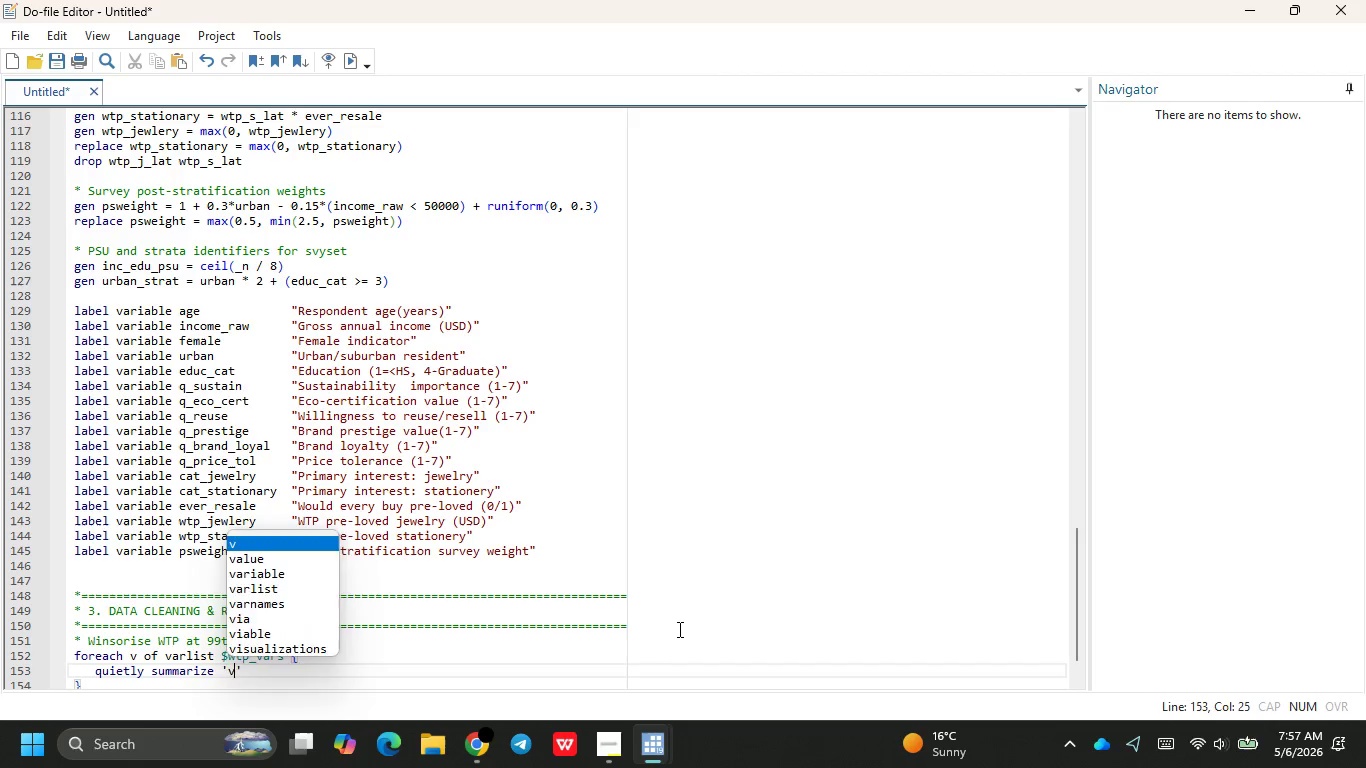 
key(ArrowRight)
 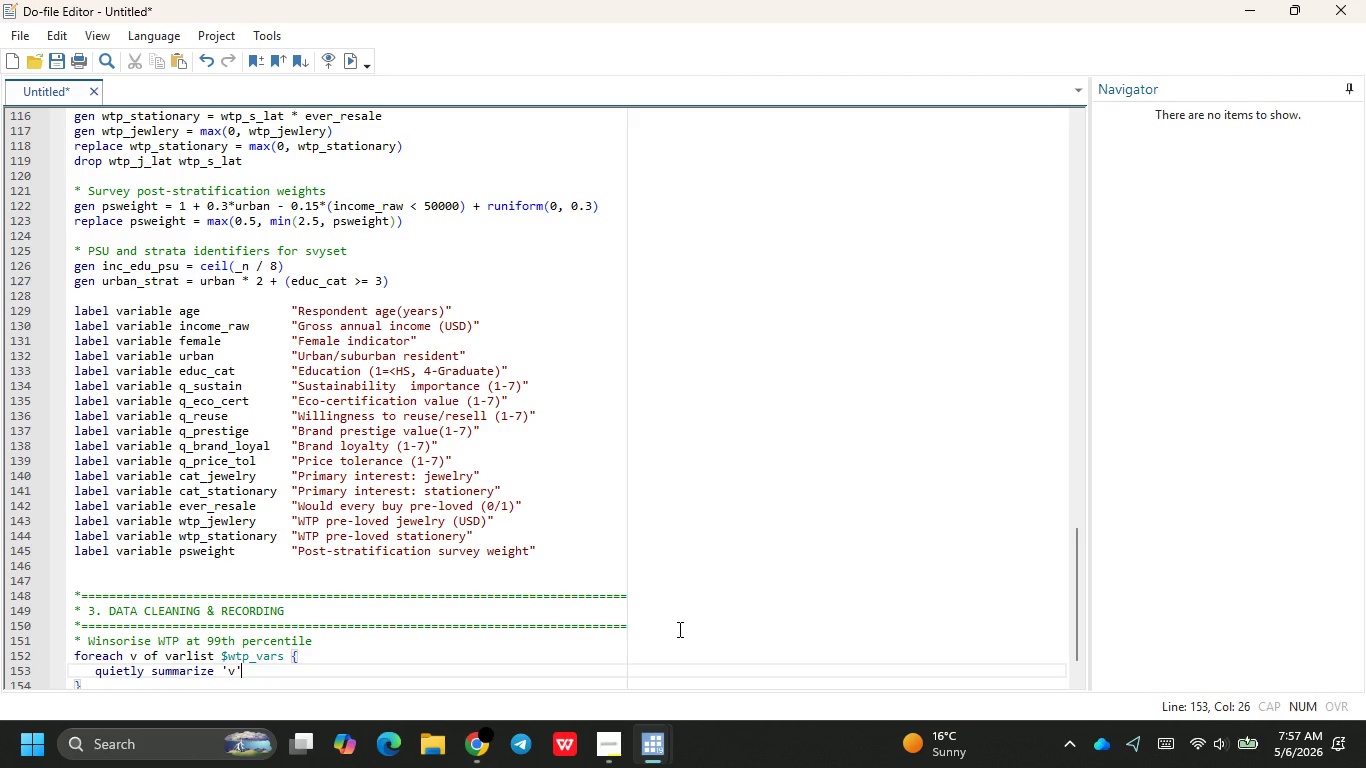 
type(, detail)
 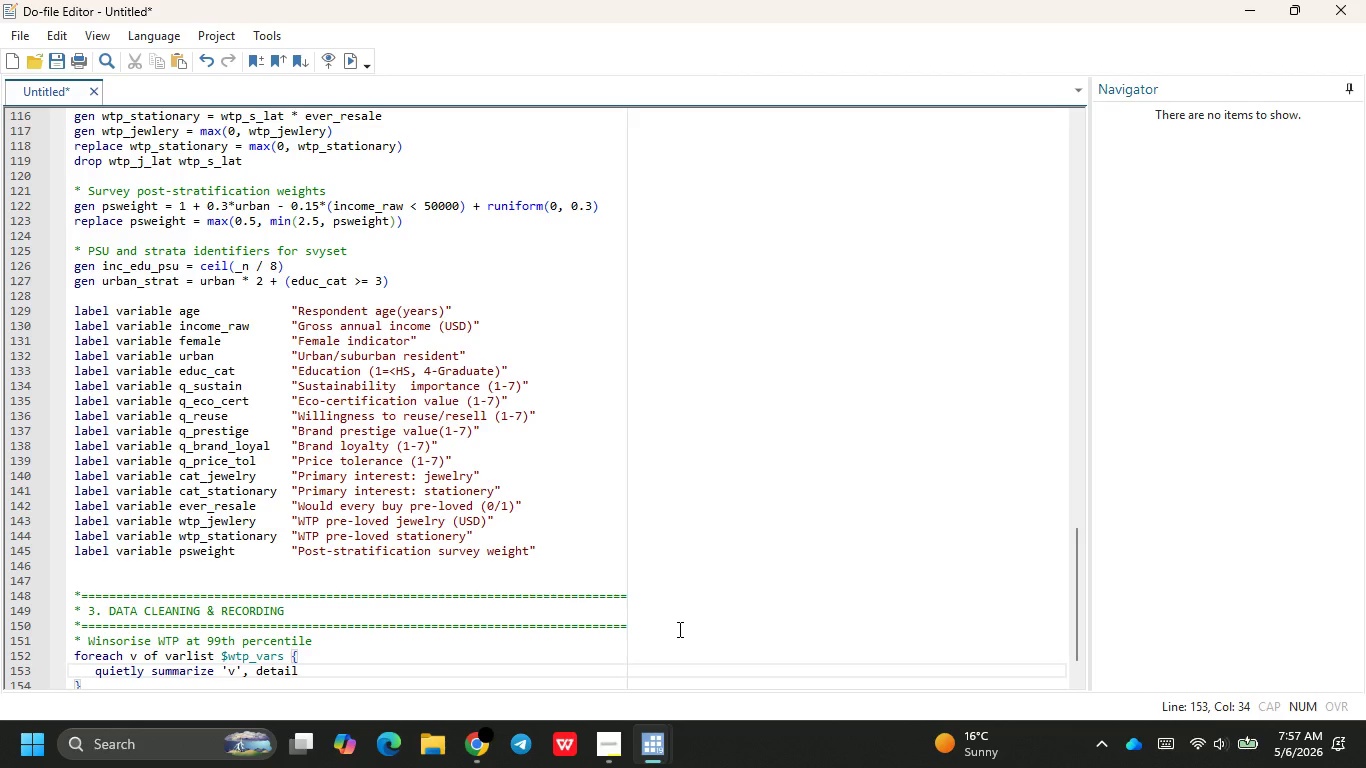 
key(Enter)
 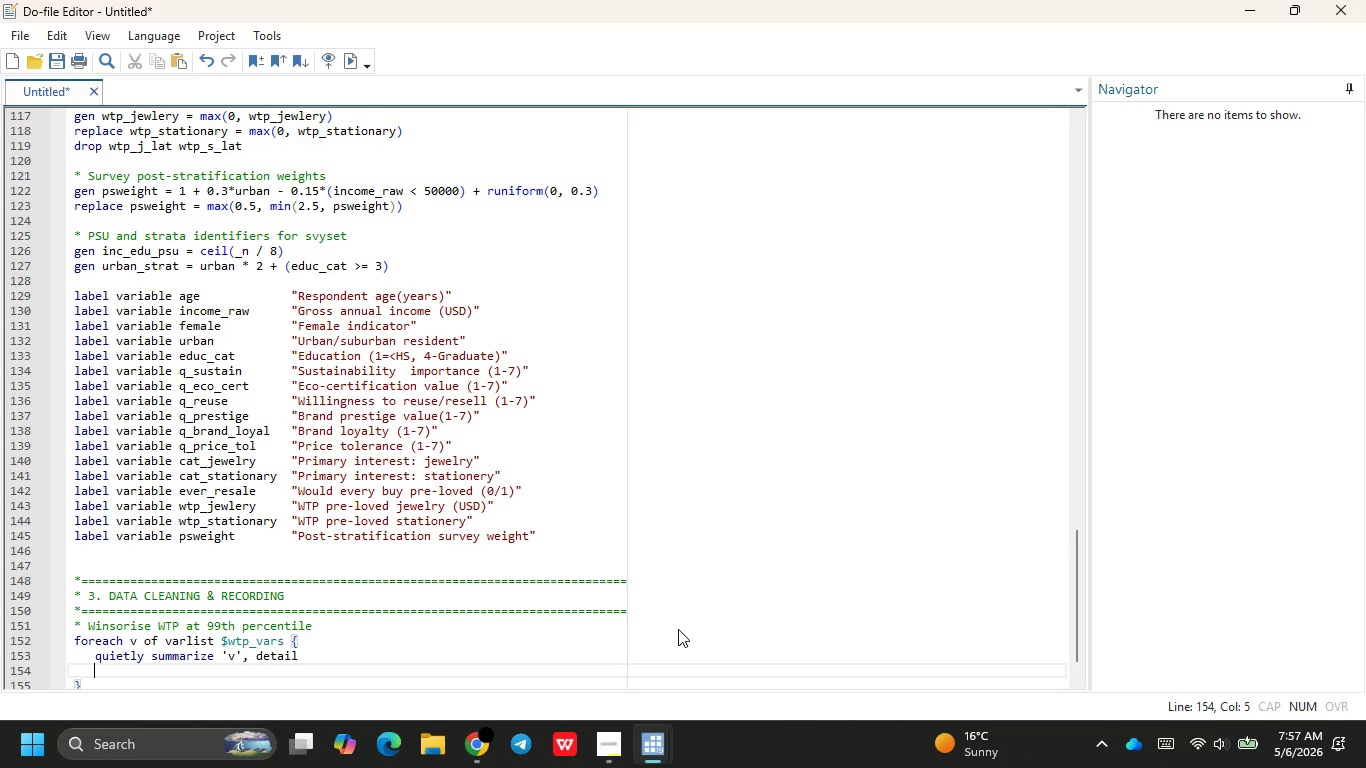 
type(replace 'v)
 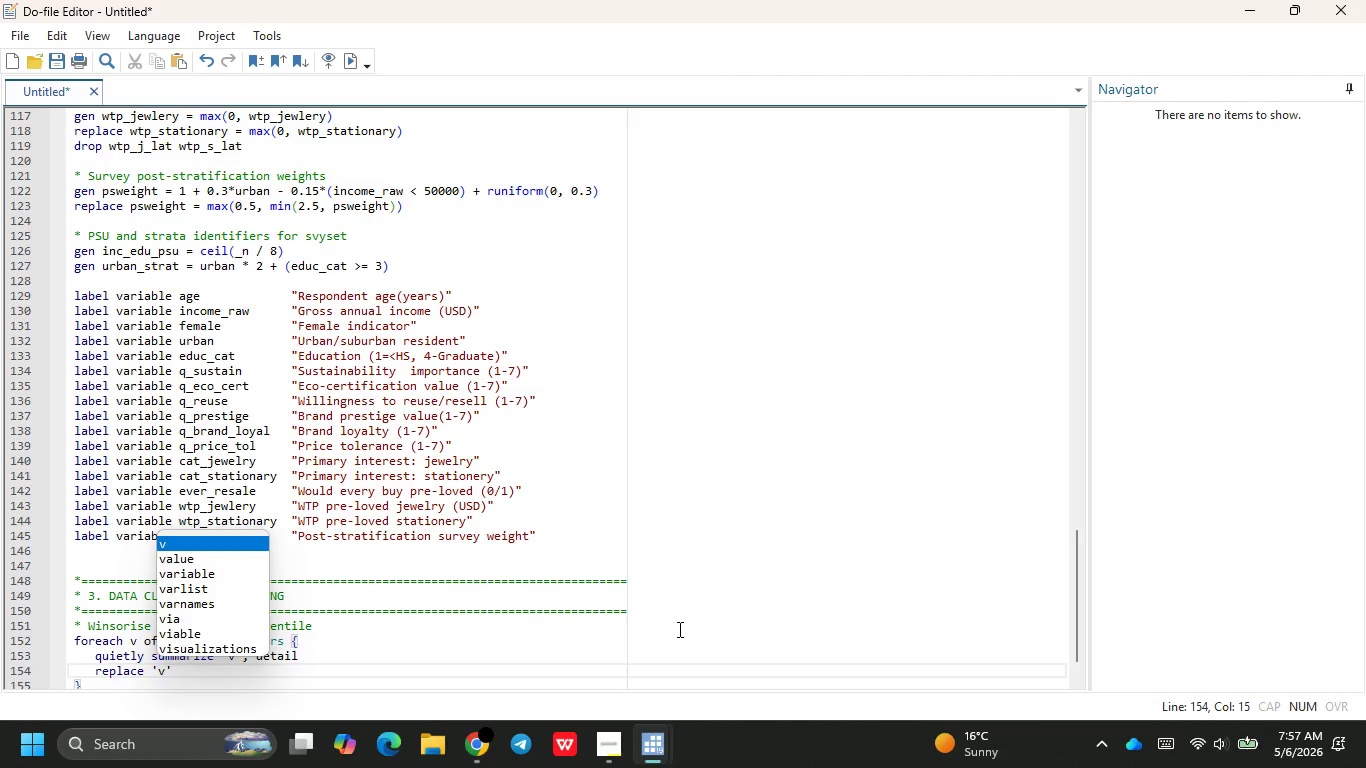 
key(ArrowRight)
 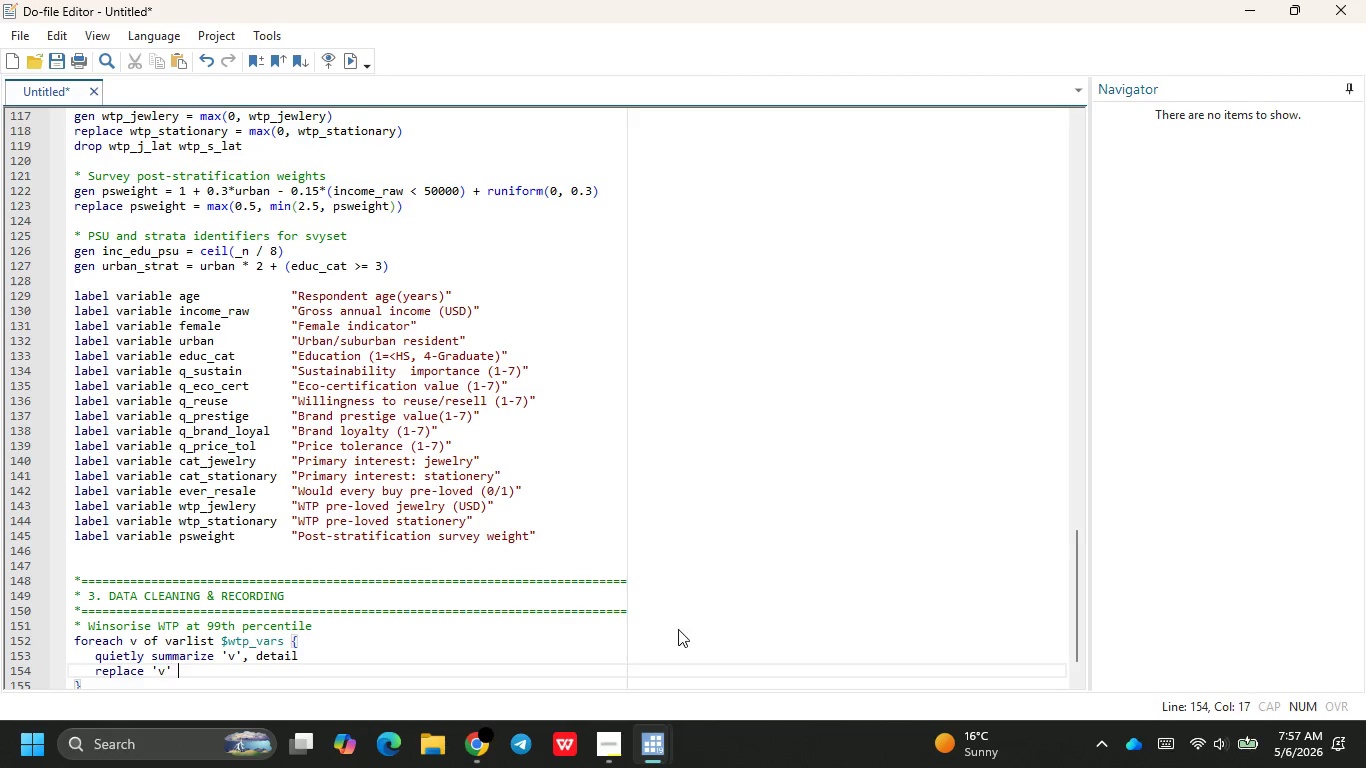 
type( = r(p99)
 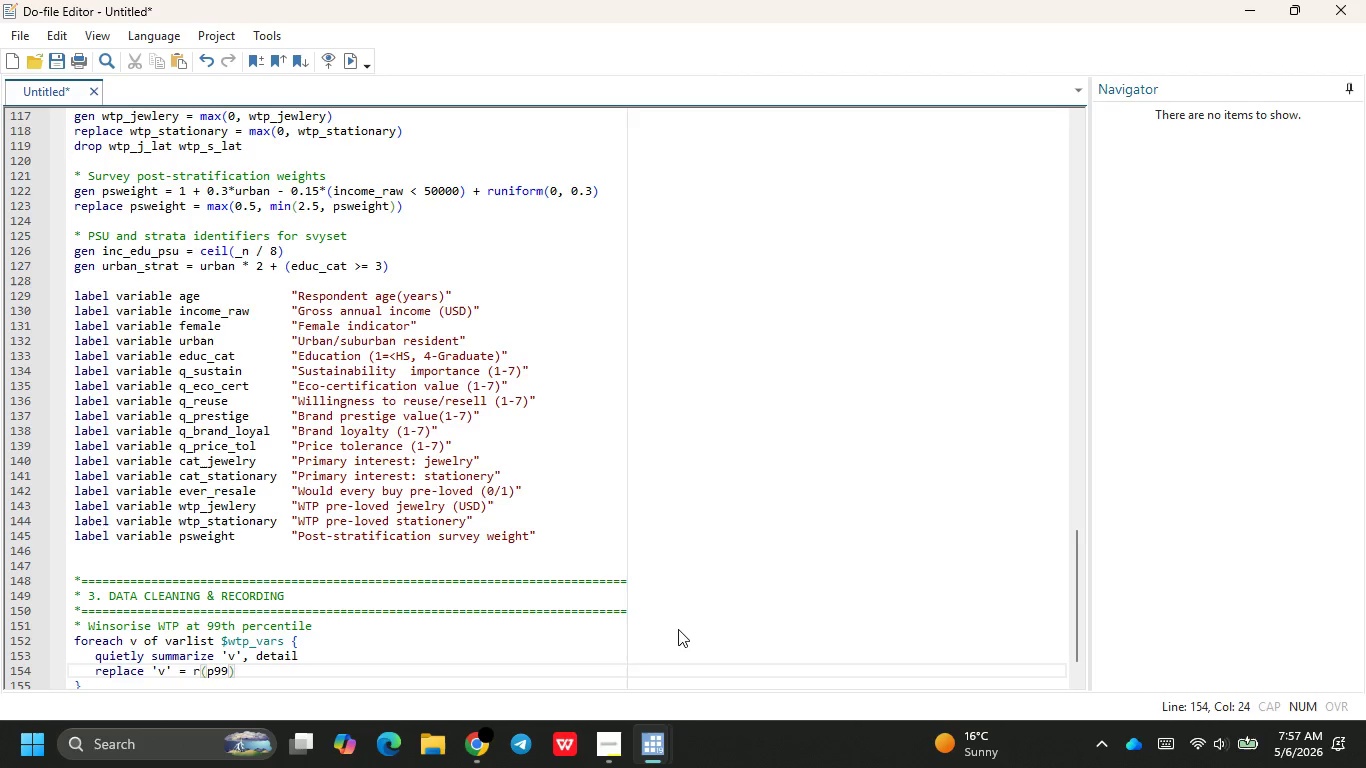 
key(ArrowRight)
 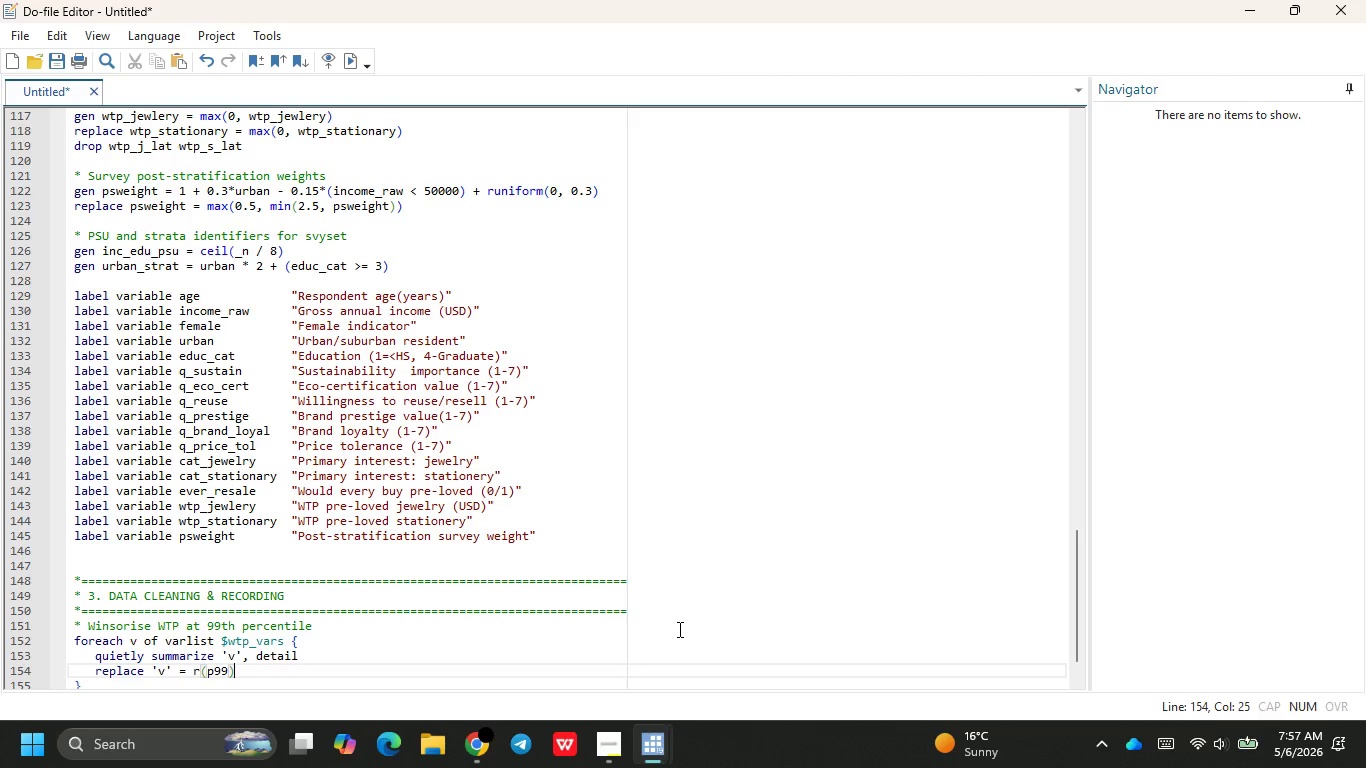 
type( if )
 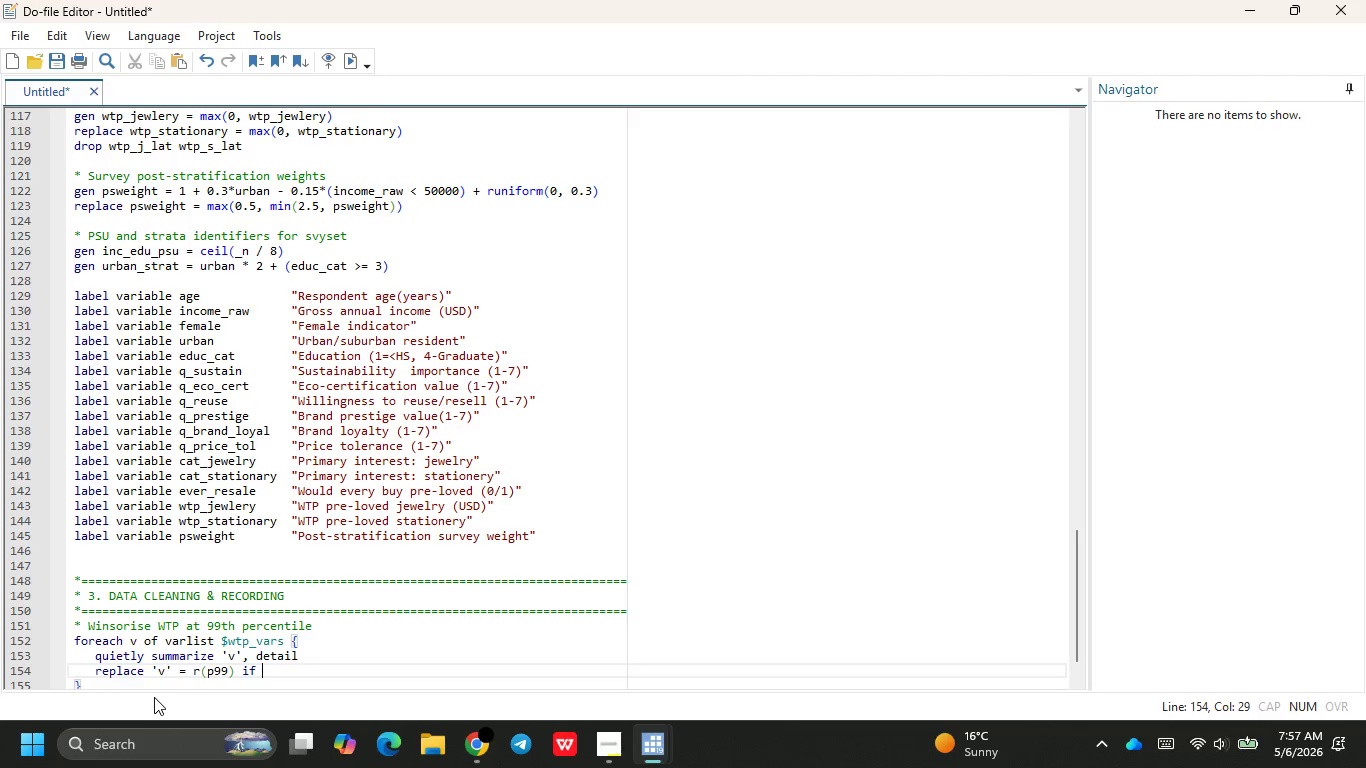 
left_click([224, 658])
 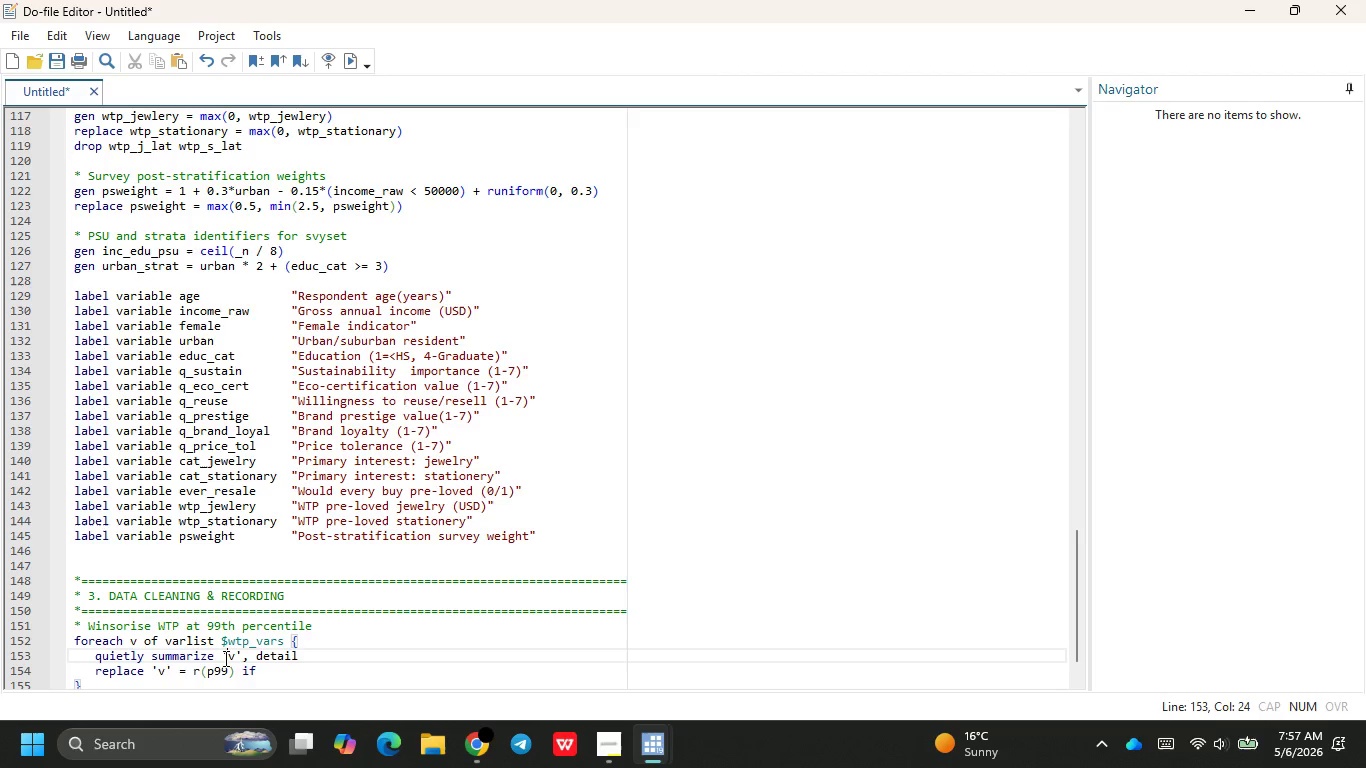 
key(ArrowRight)
 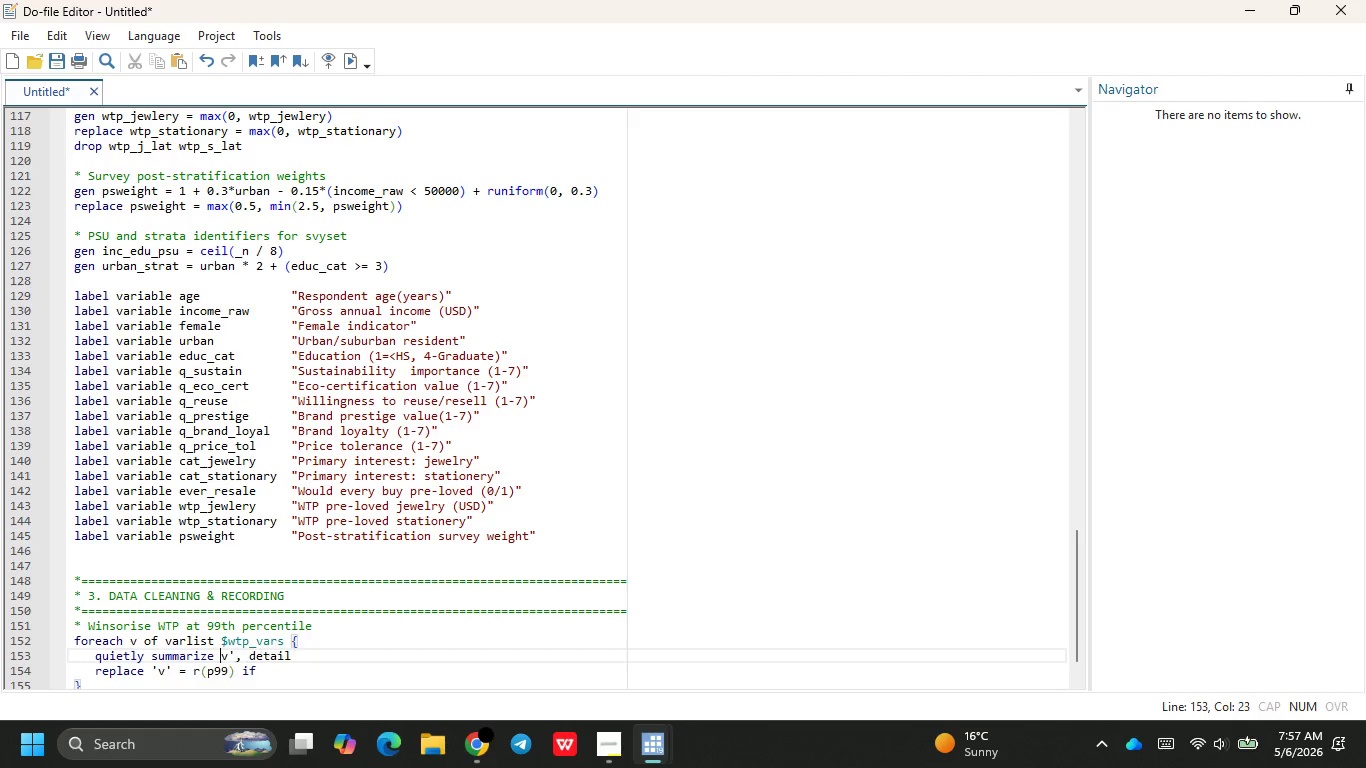 
key(Backspace)
 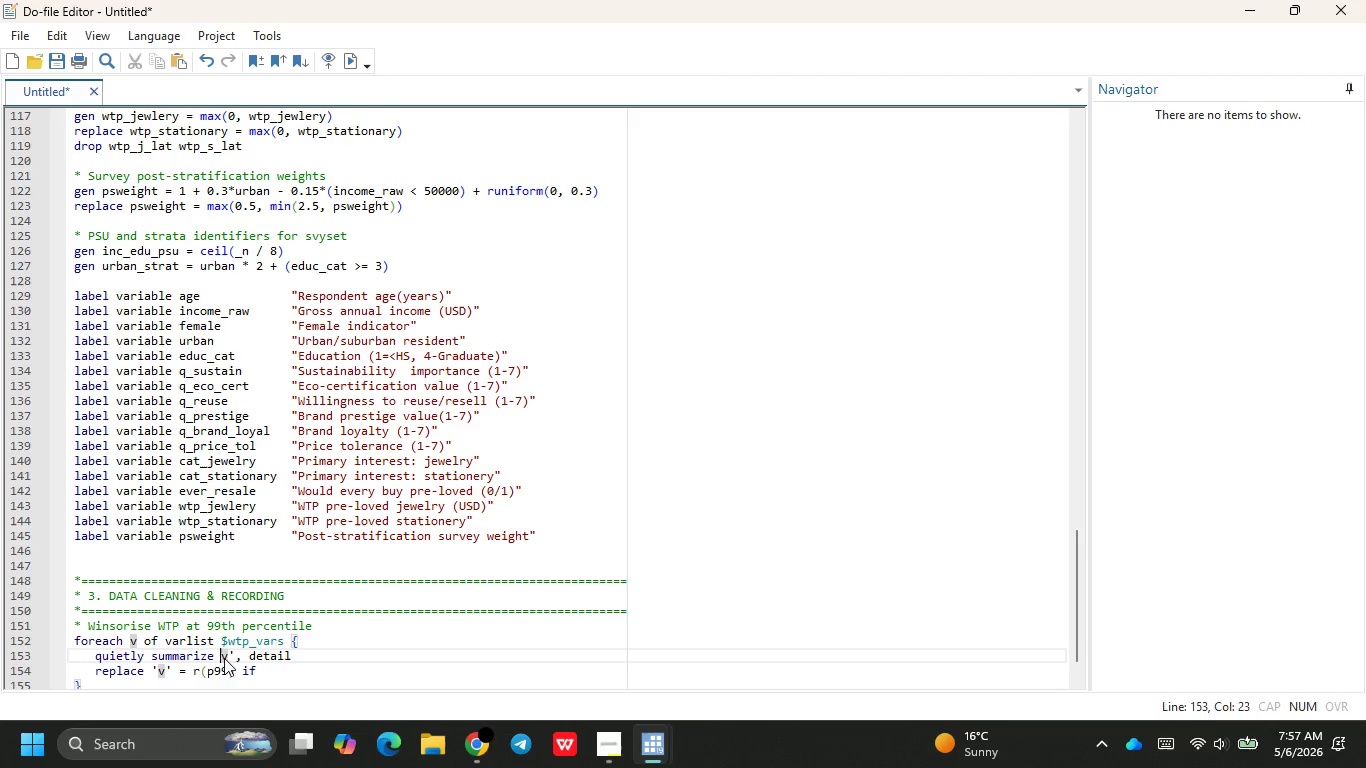 
key(ArrowRight)
 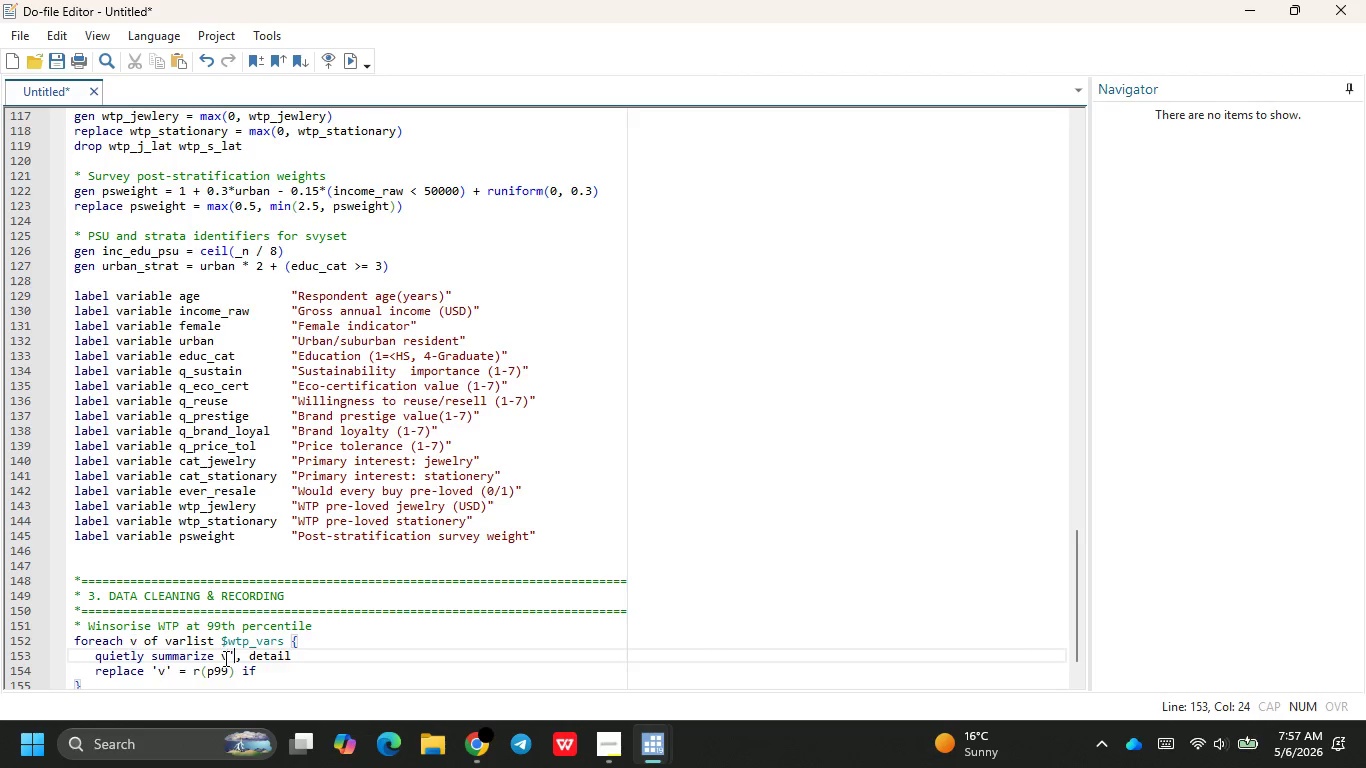 
key(ArrowRight)
 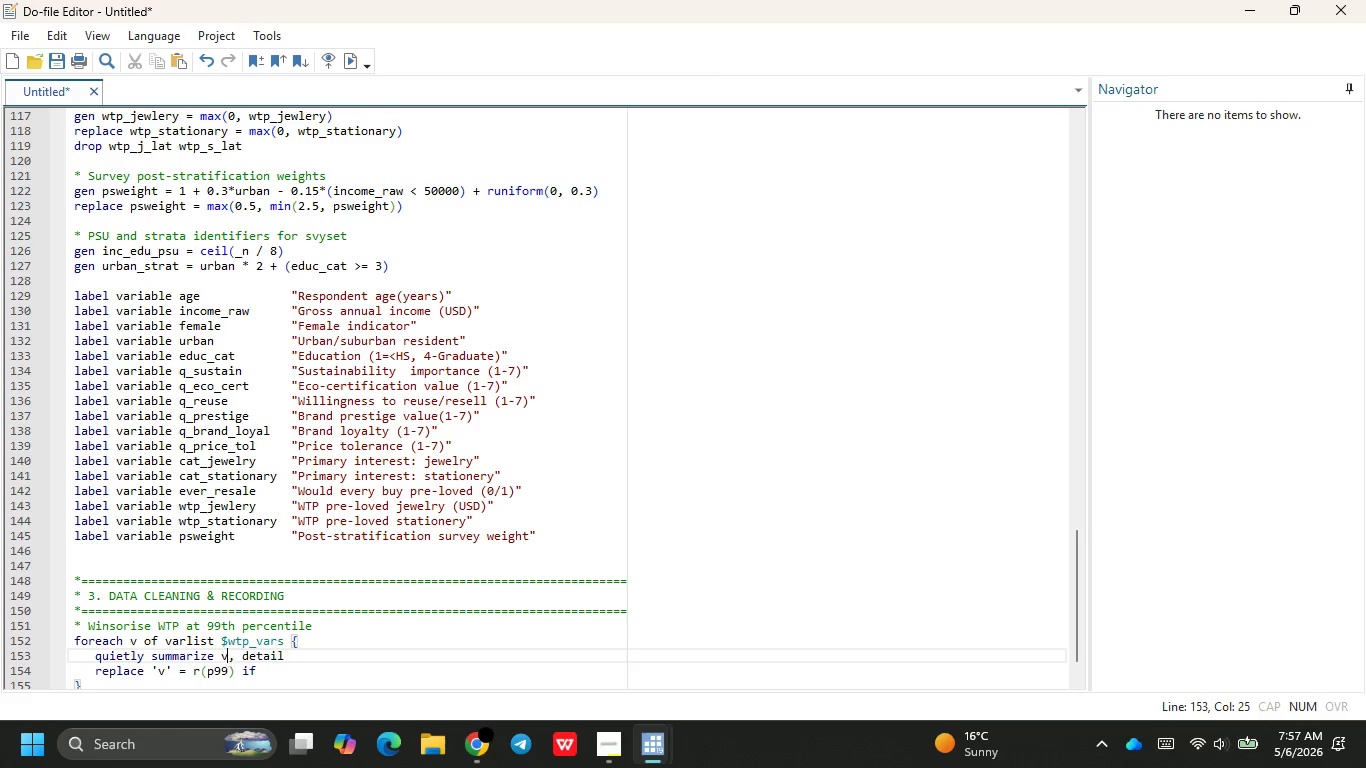 
key(Backspace)
 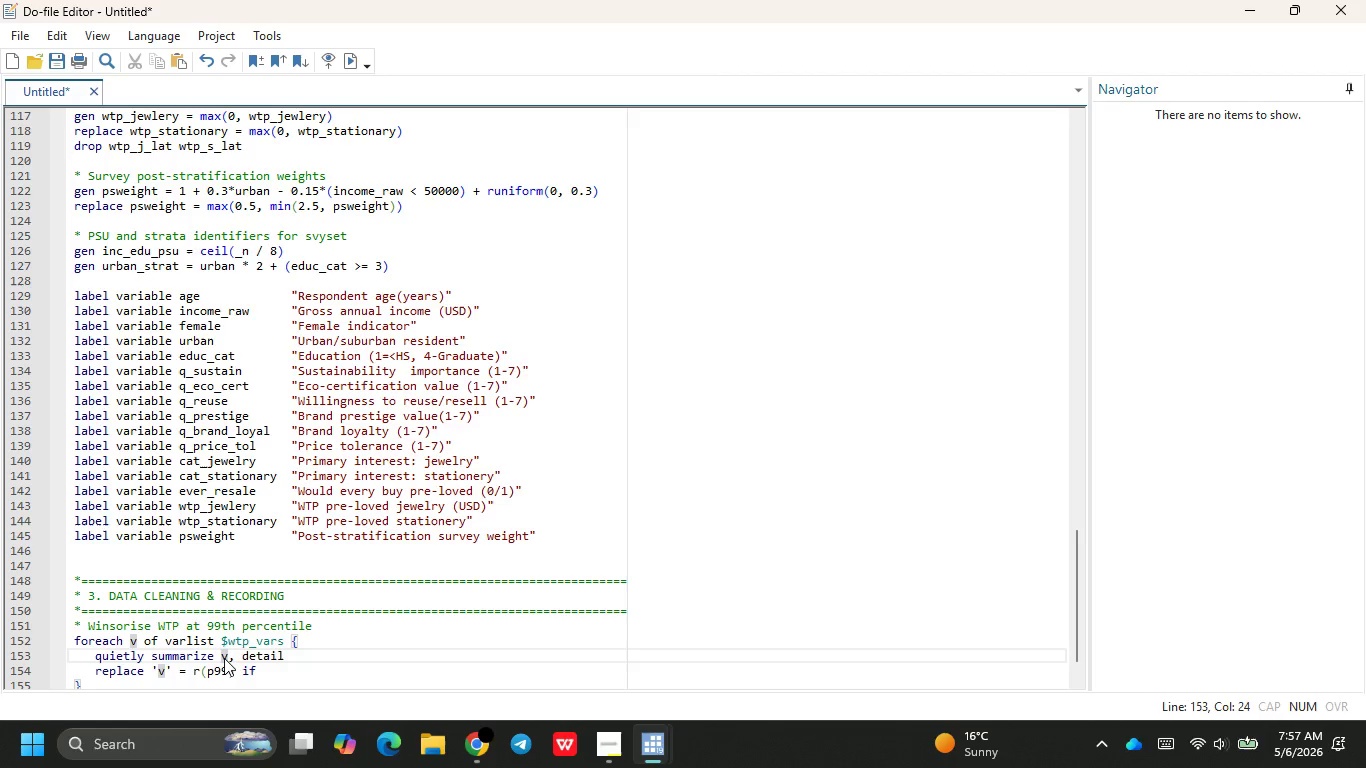 
key(Backspace)
 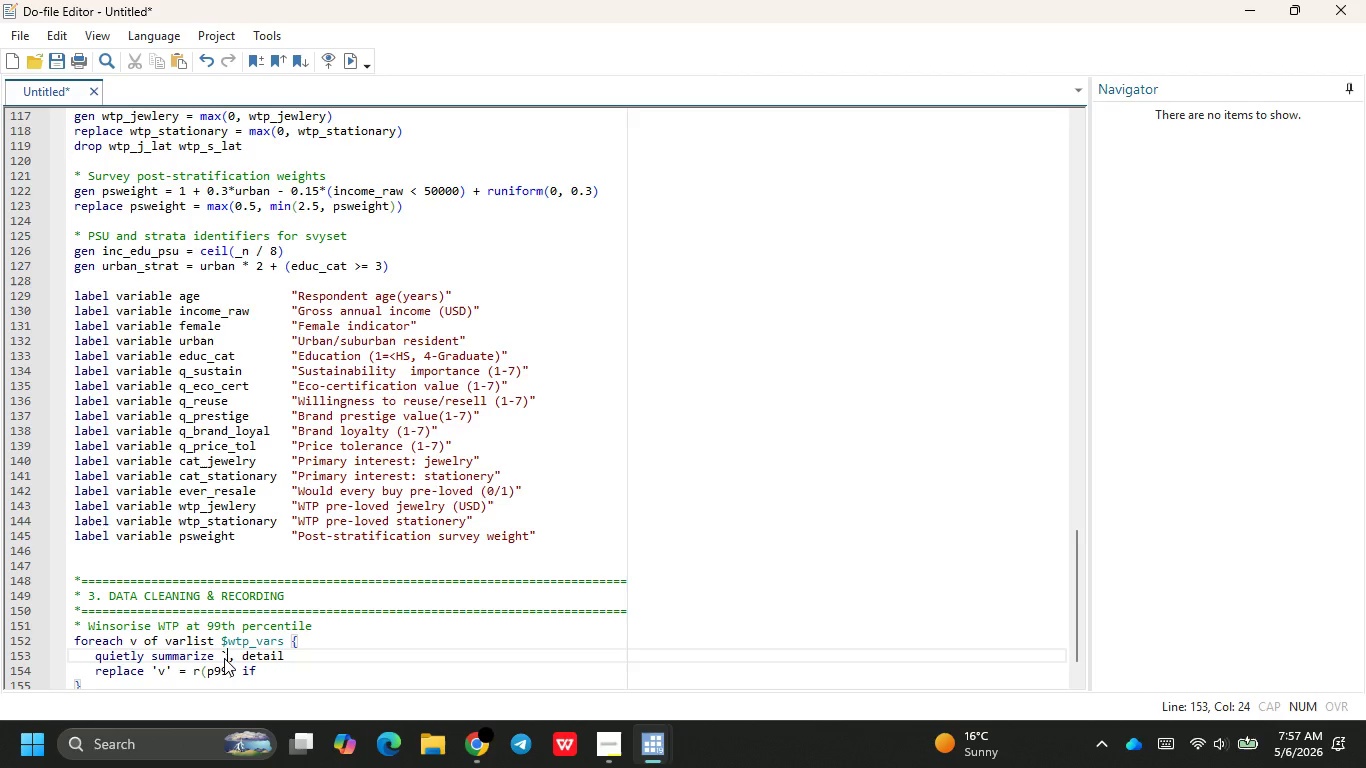 
key(Backquote)
 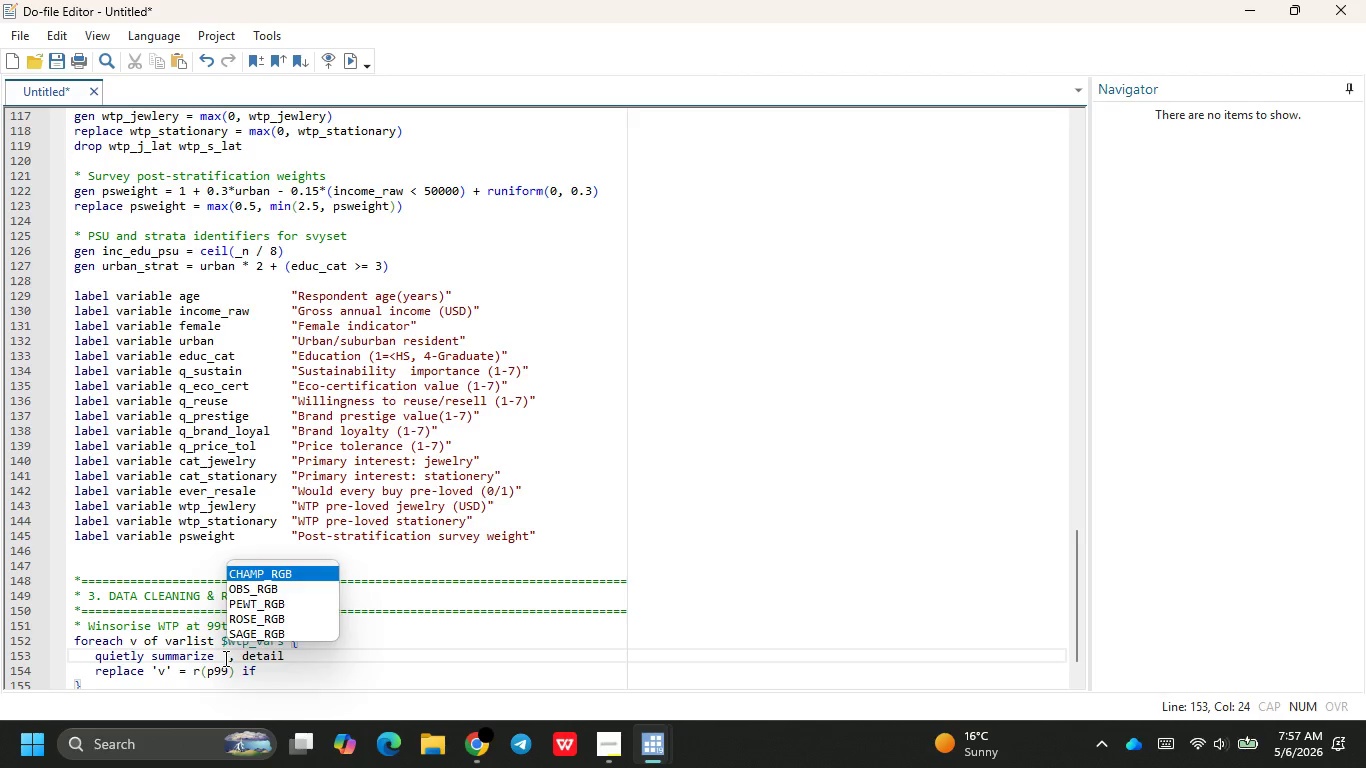 
key(V)
 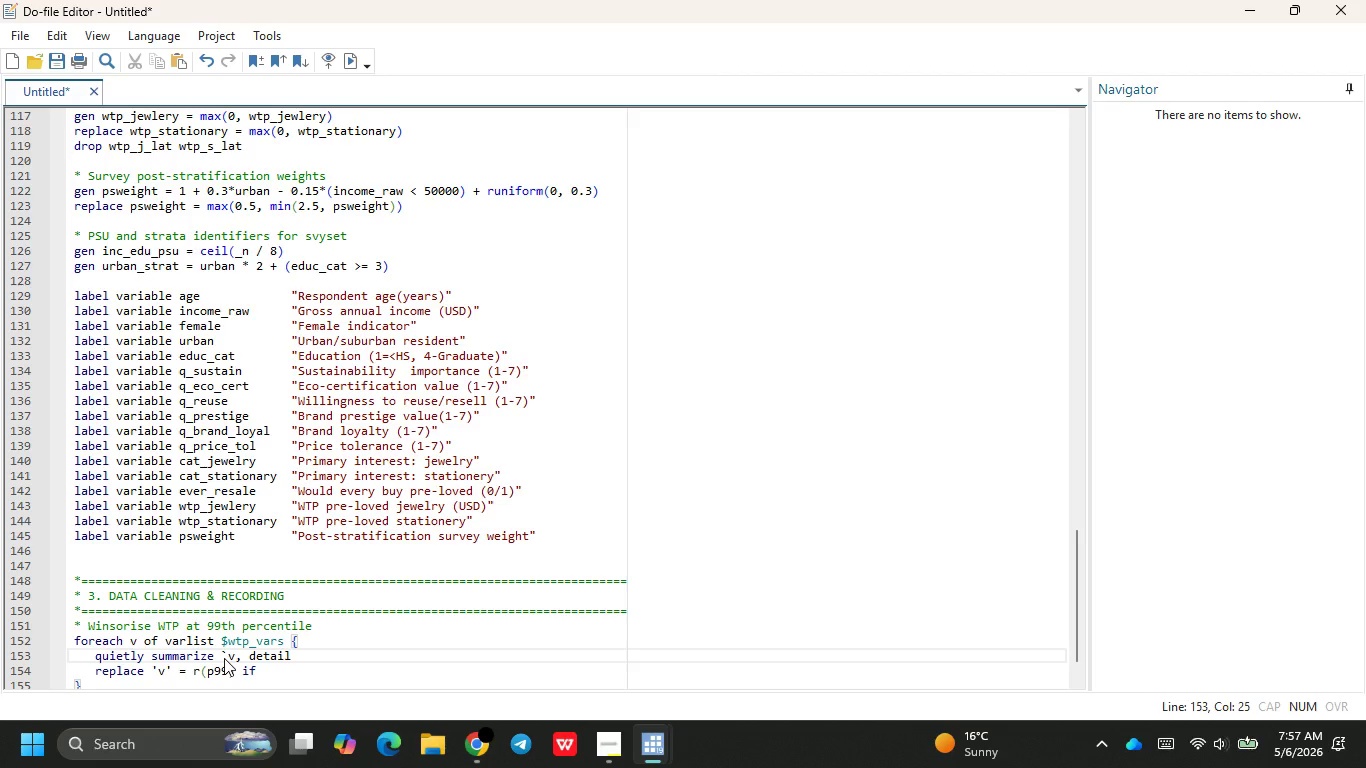 
key(Quote)
 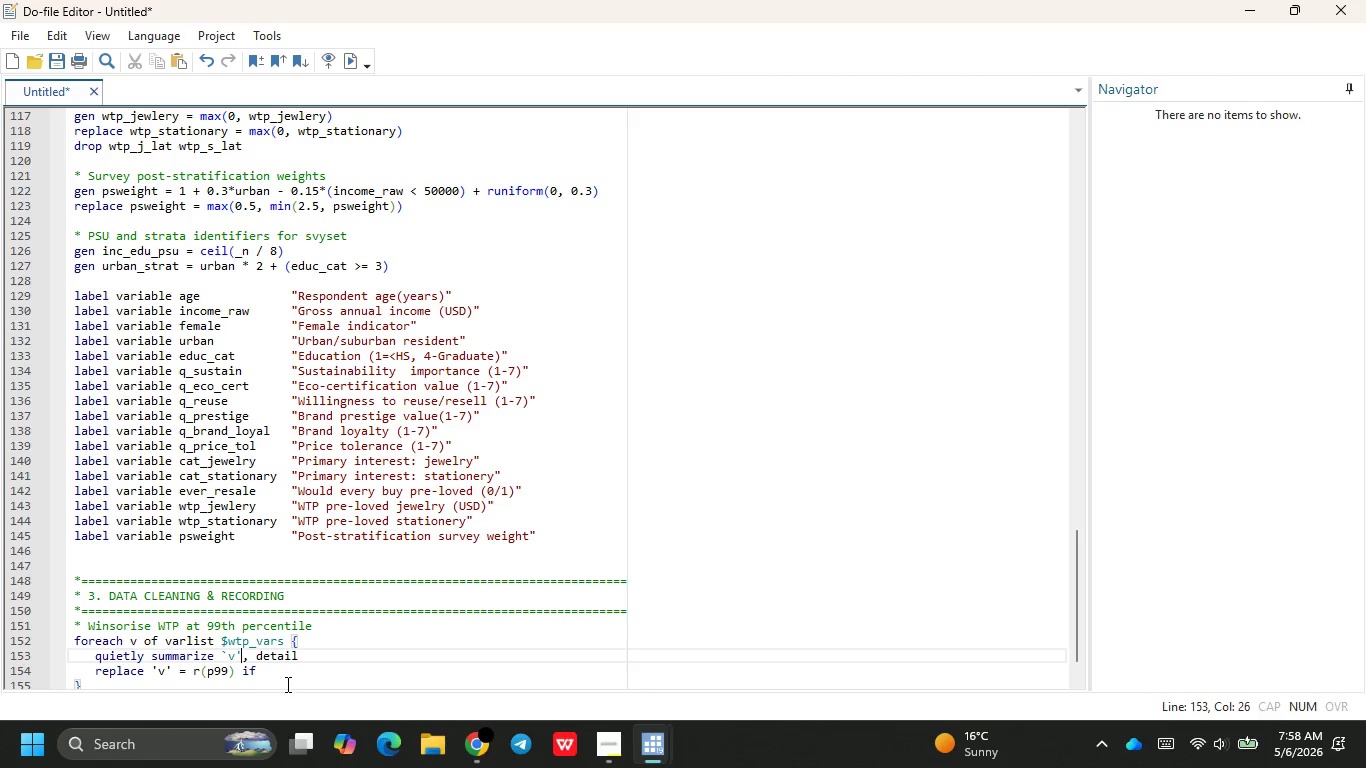 
left_click([288, 673])
 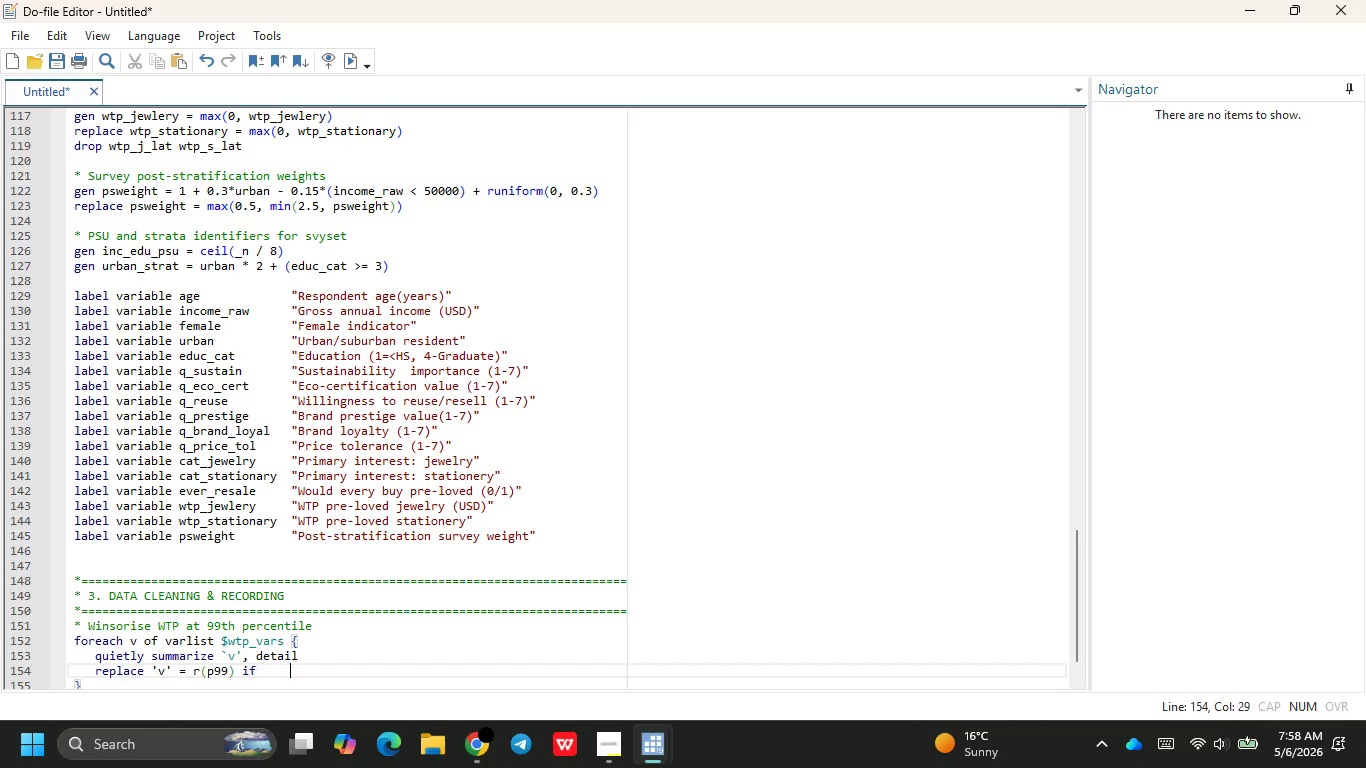 
key(Tab)
 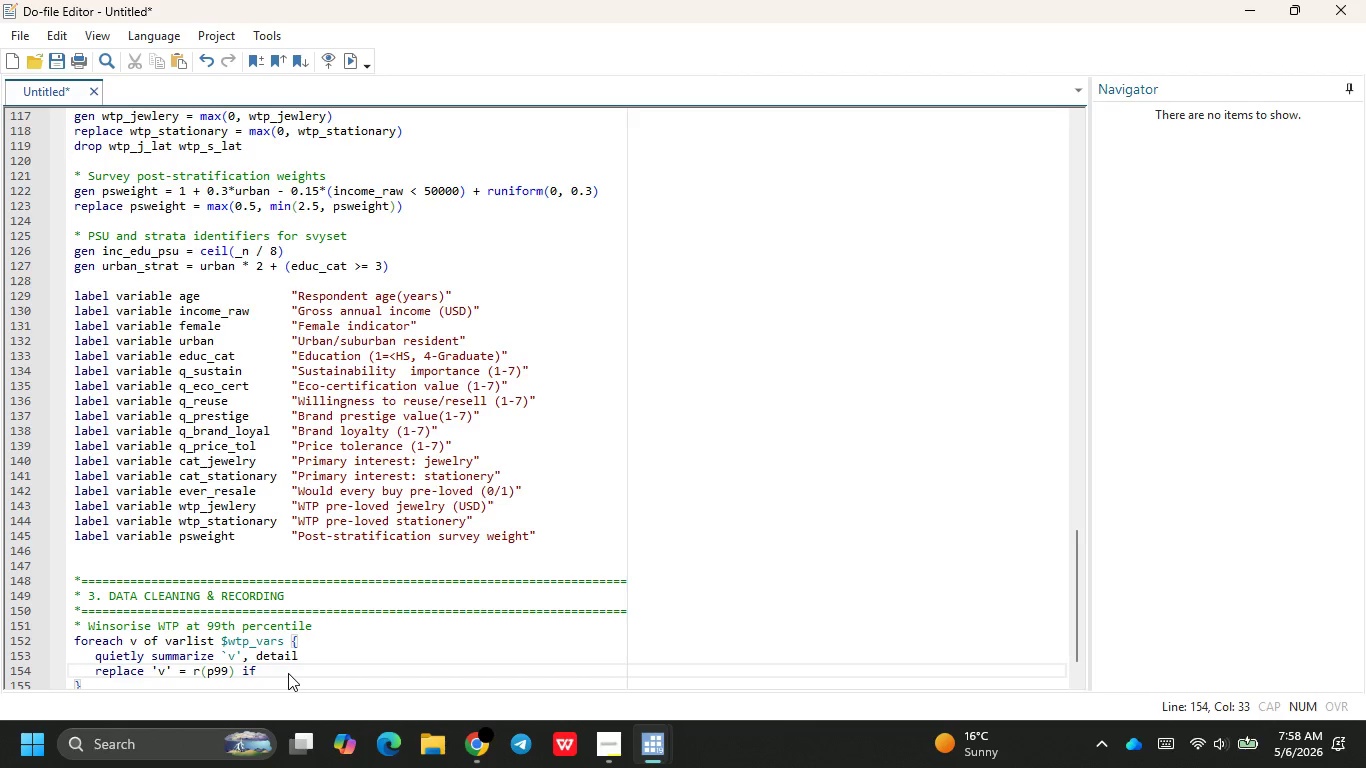 
key(Backspace)
 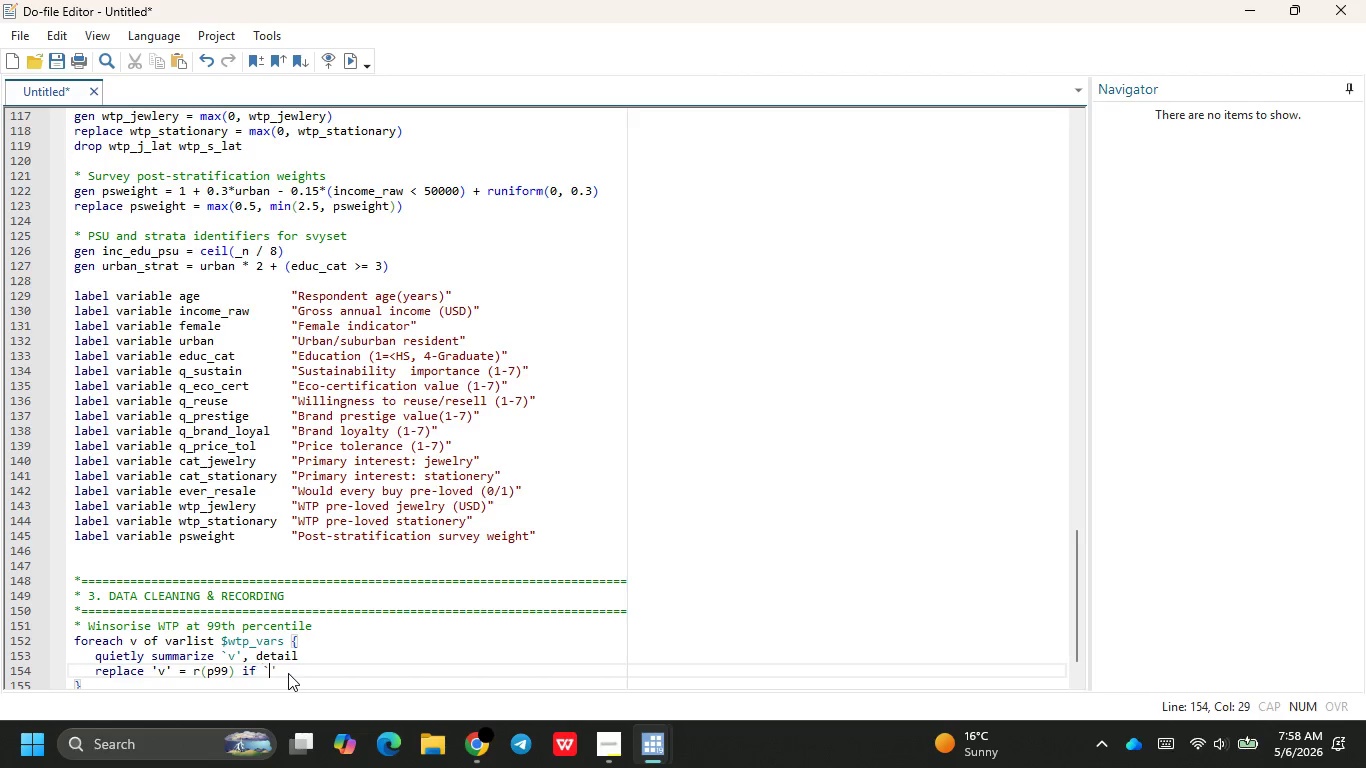 
key(Backquote)
 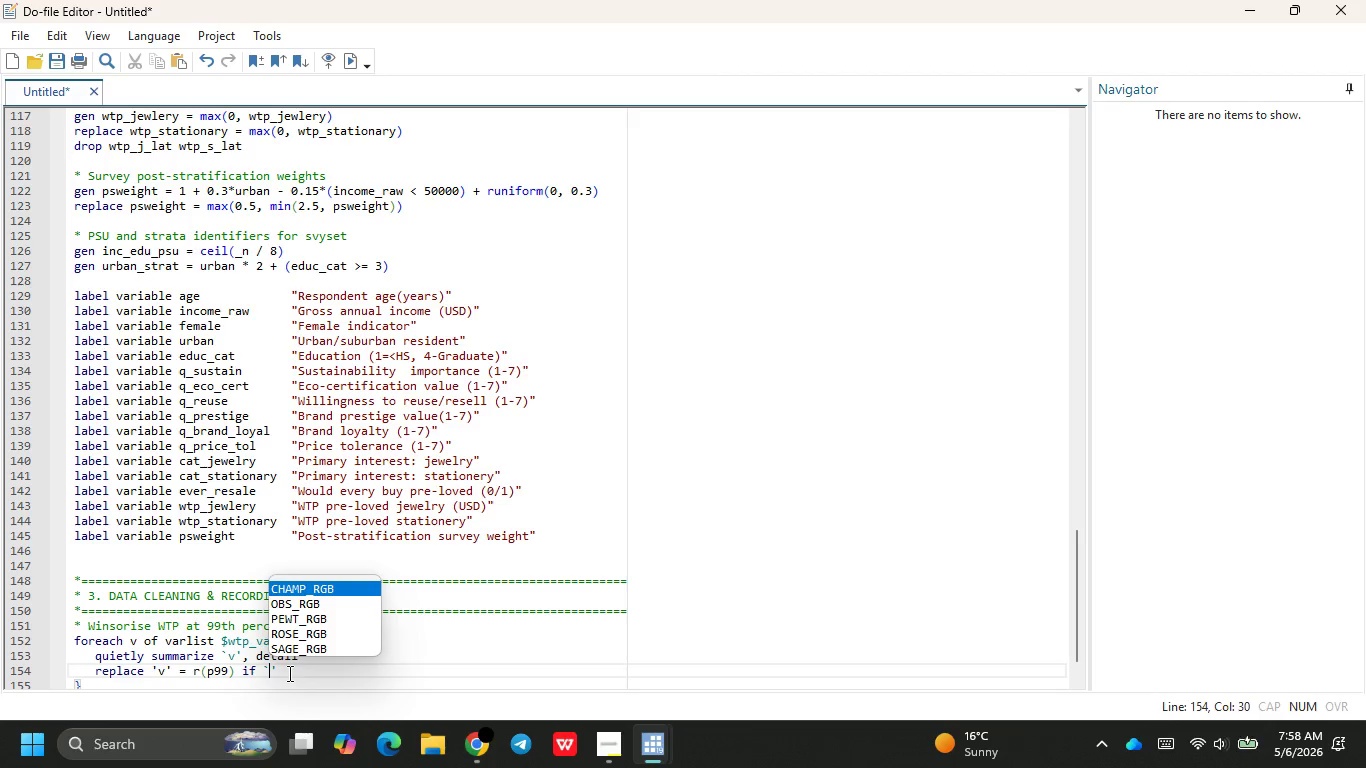 
left_click([174, 670])
 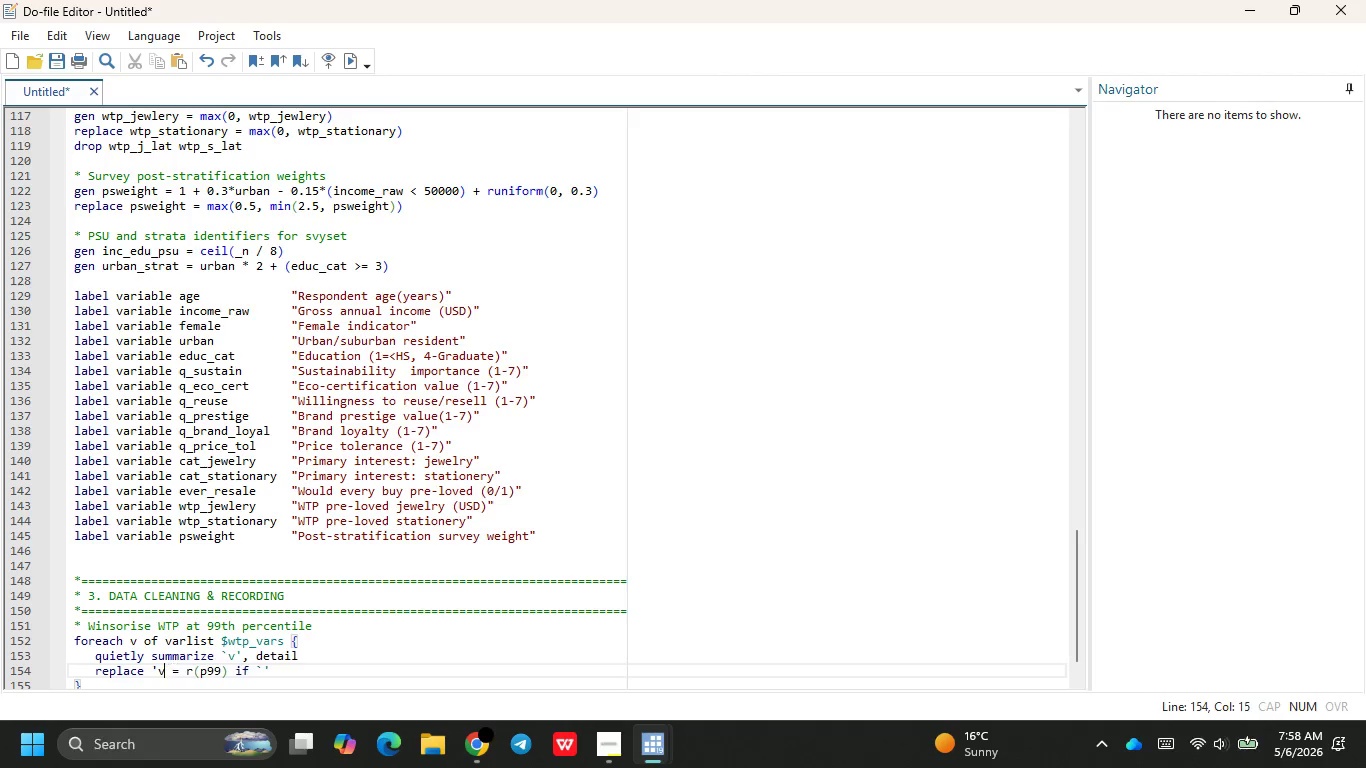 
key(Backspace)
 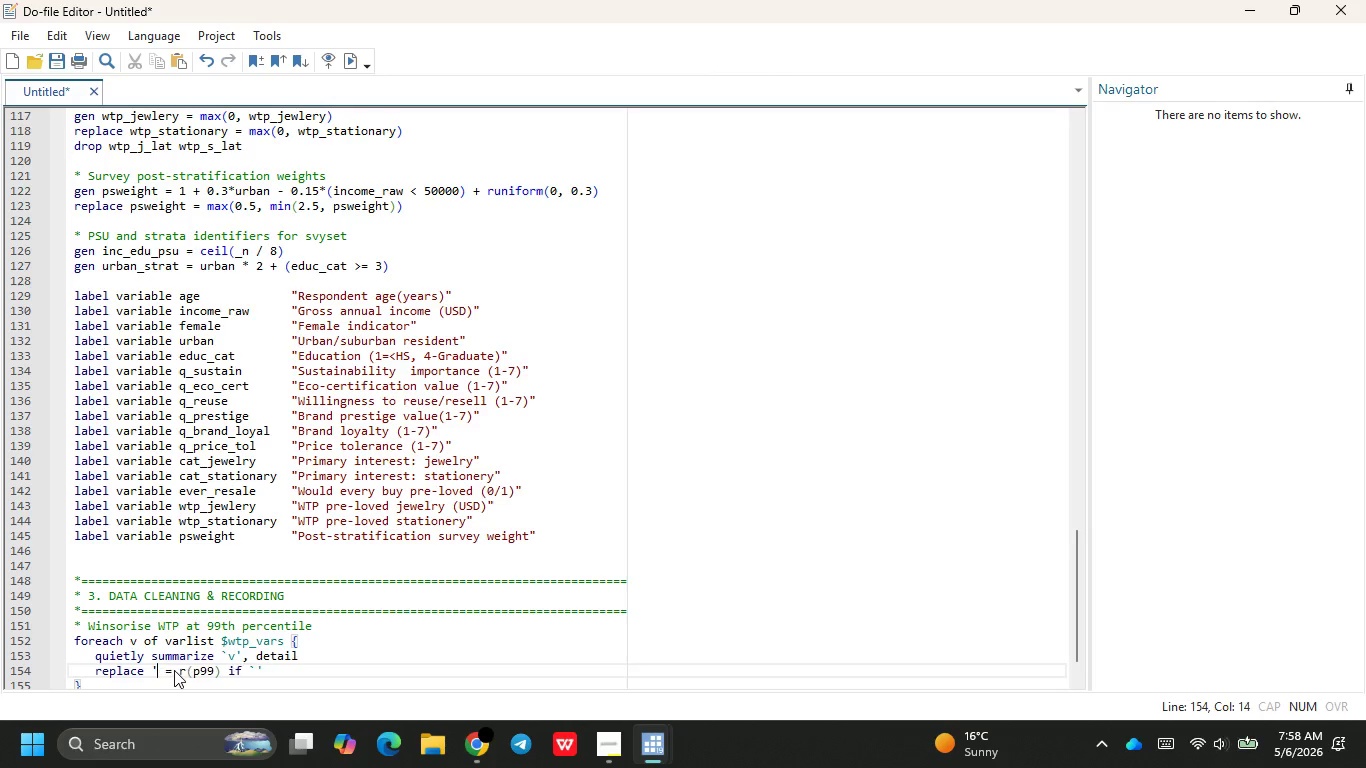 
key(Backspace)
 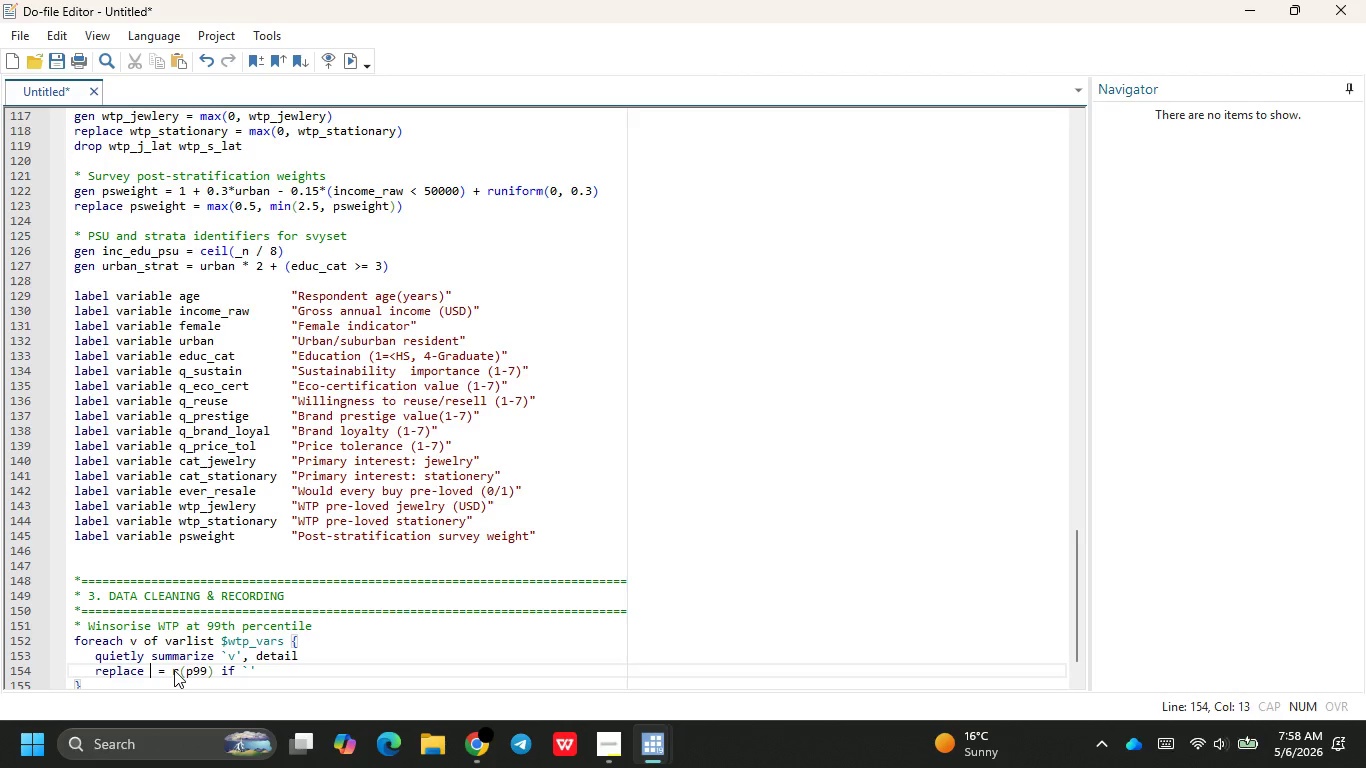 
key(Backspace)
 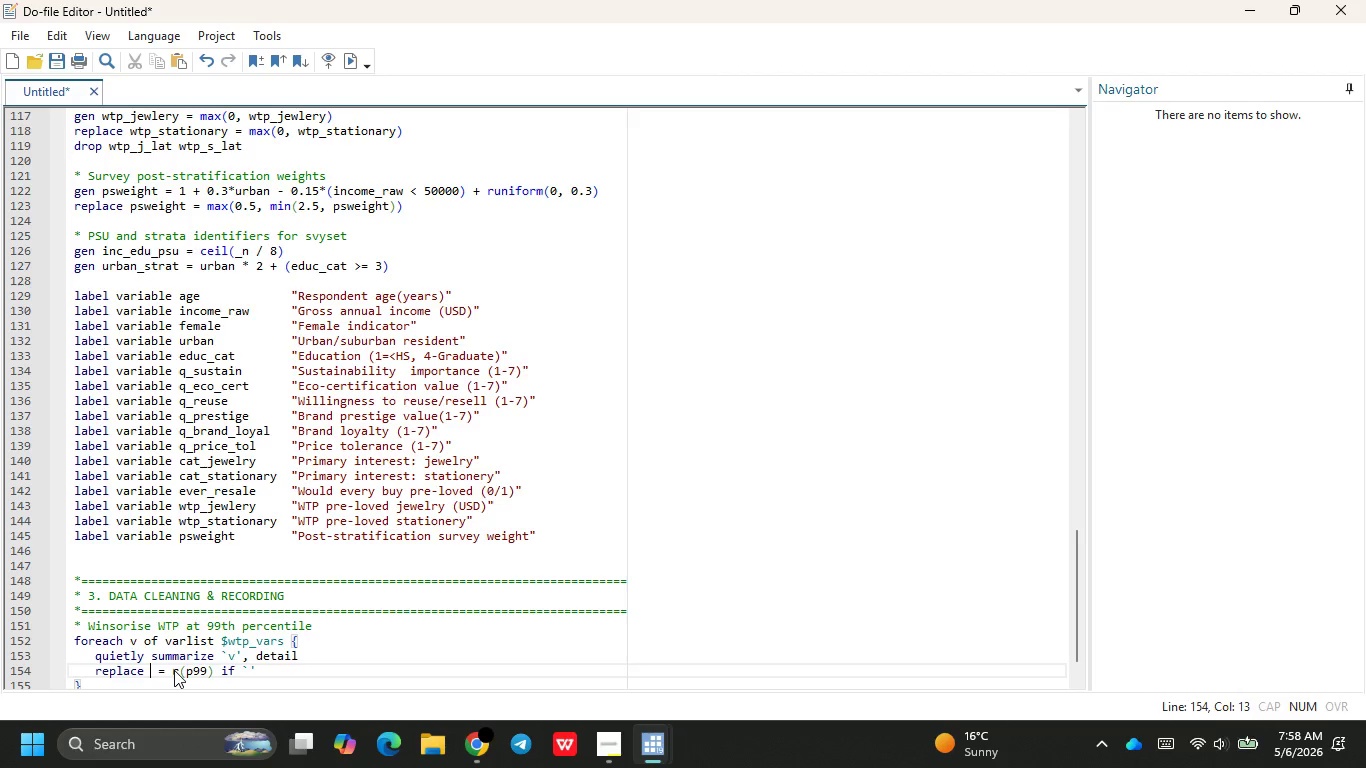 
key(Backquote)
 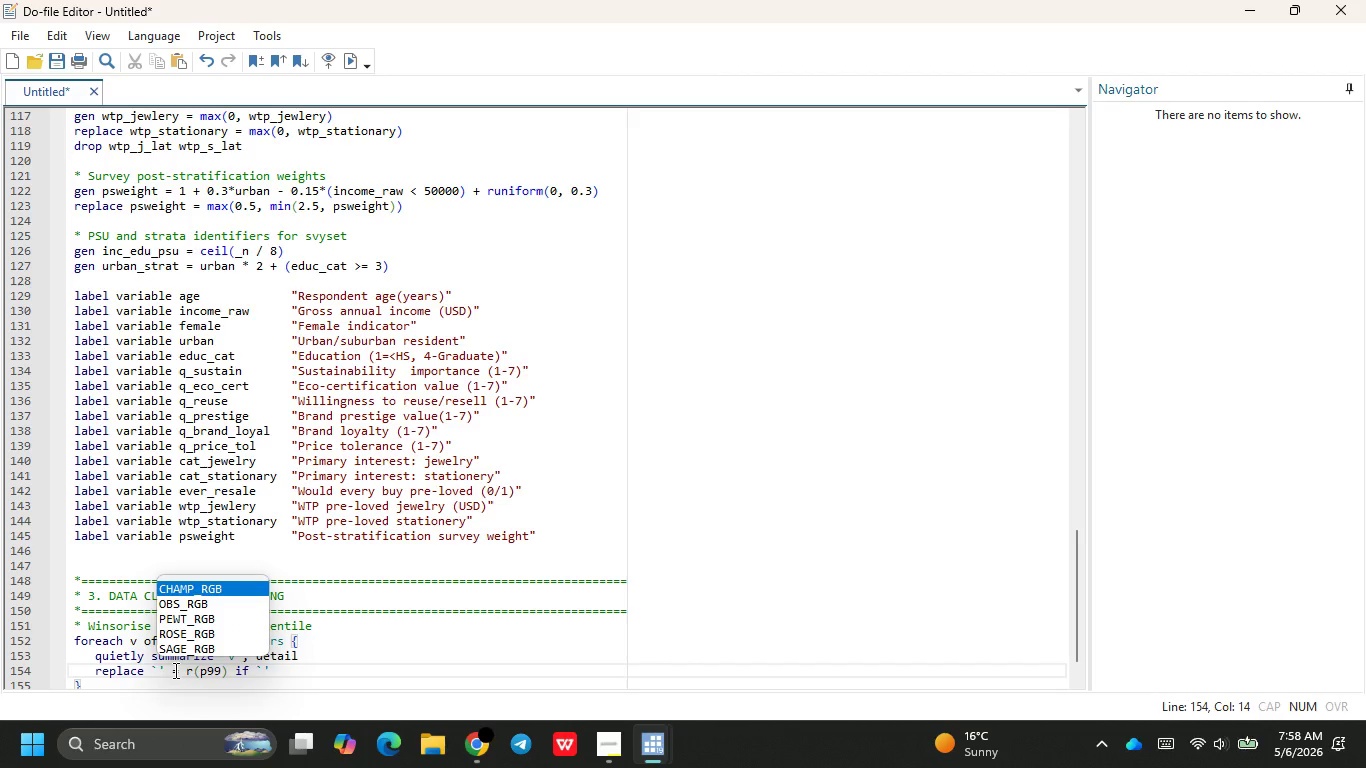 
key(V)
 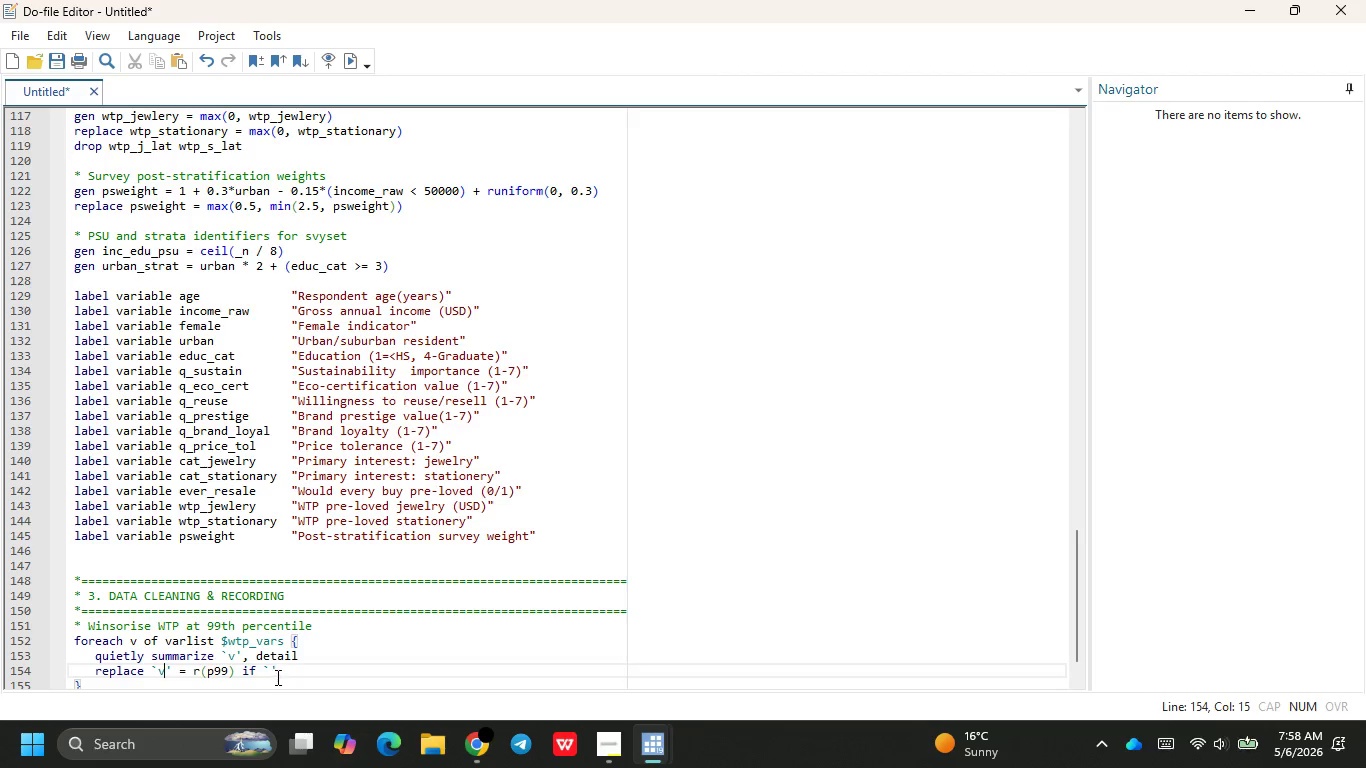 
left_click([271, 672])
 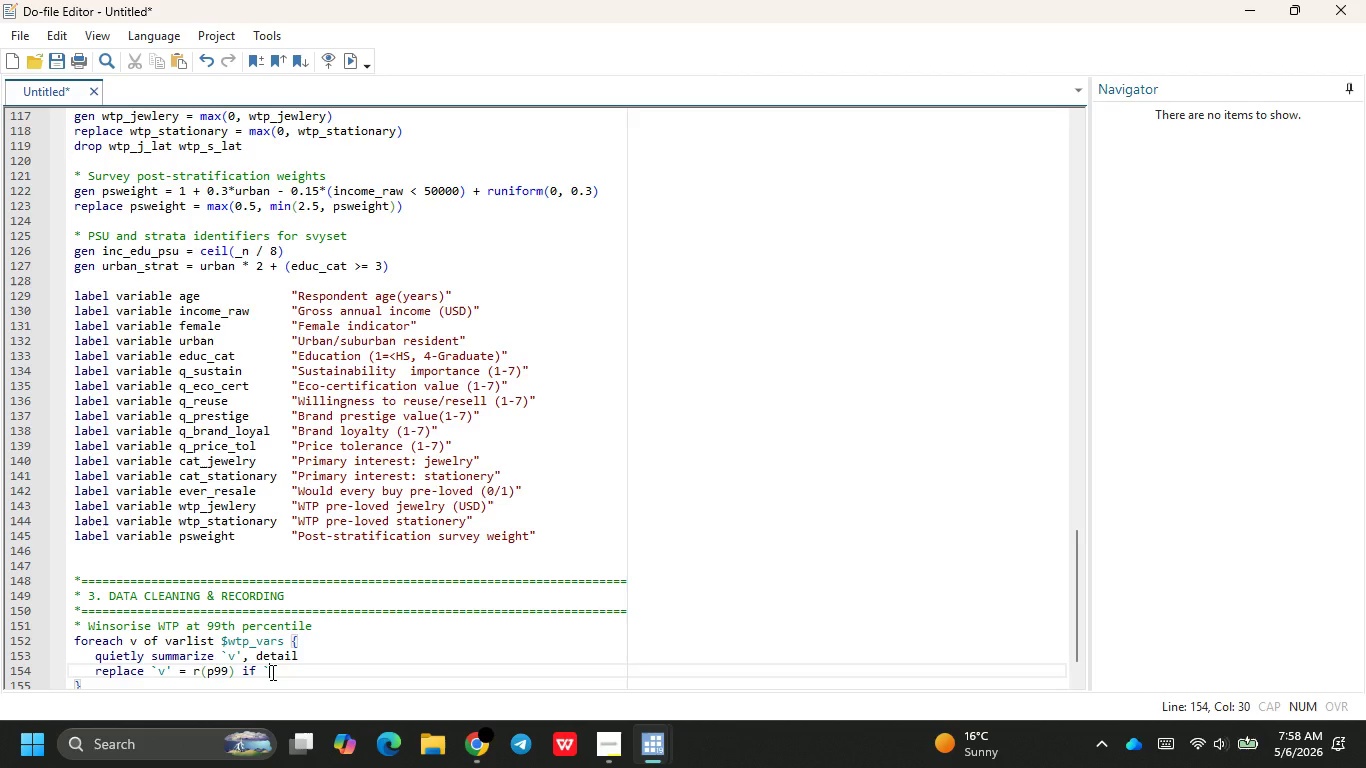 
key(V)
 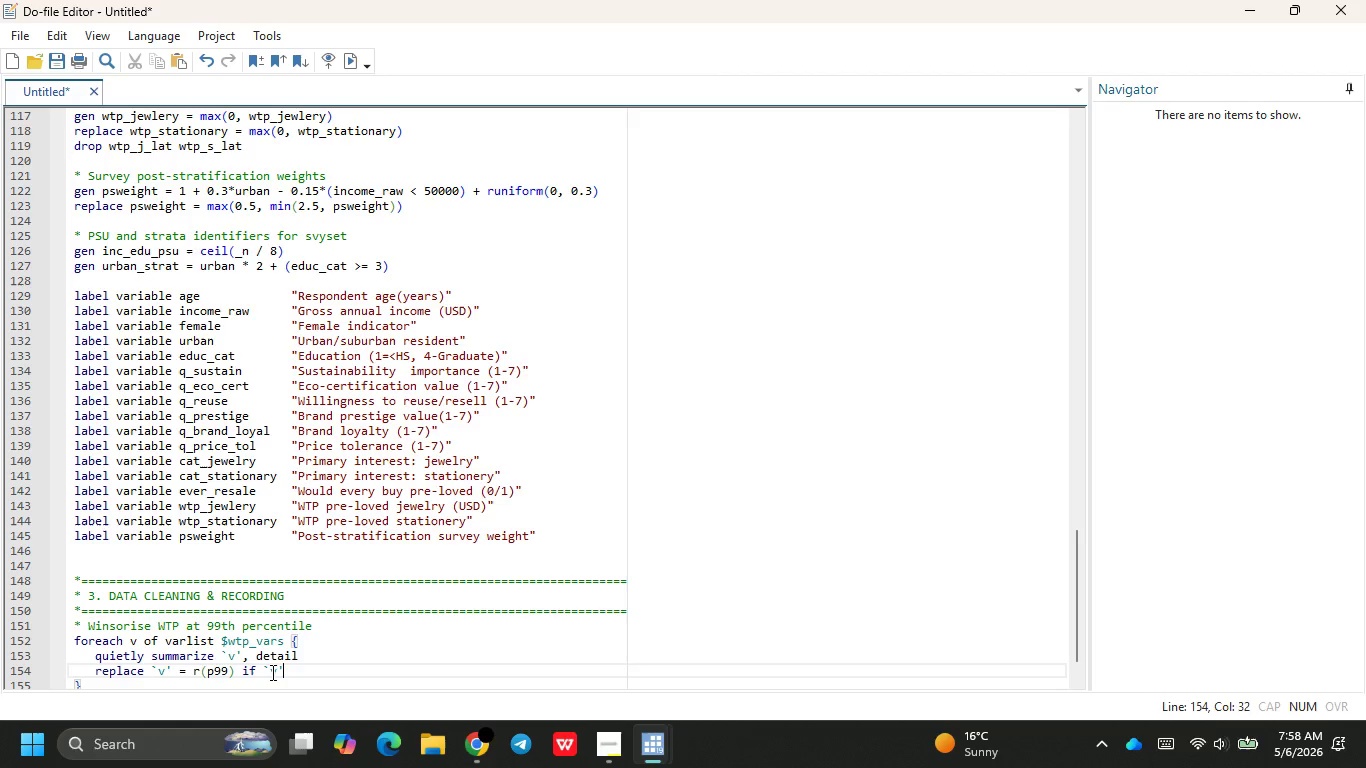 
key(ArrowRight)
 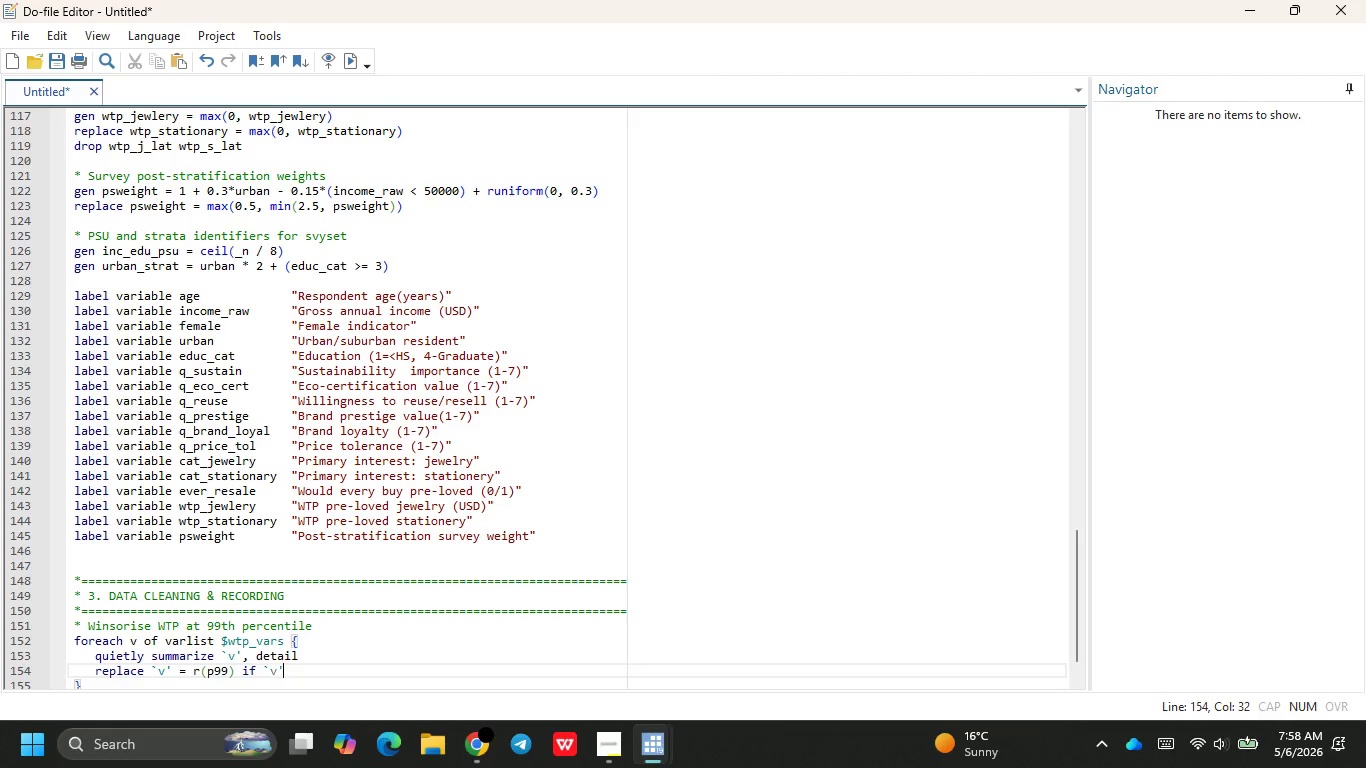 
type( > r(p99)
 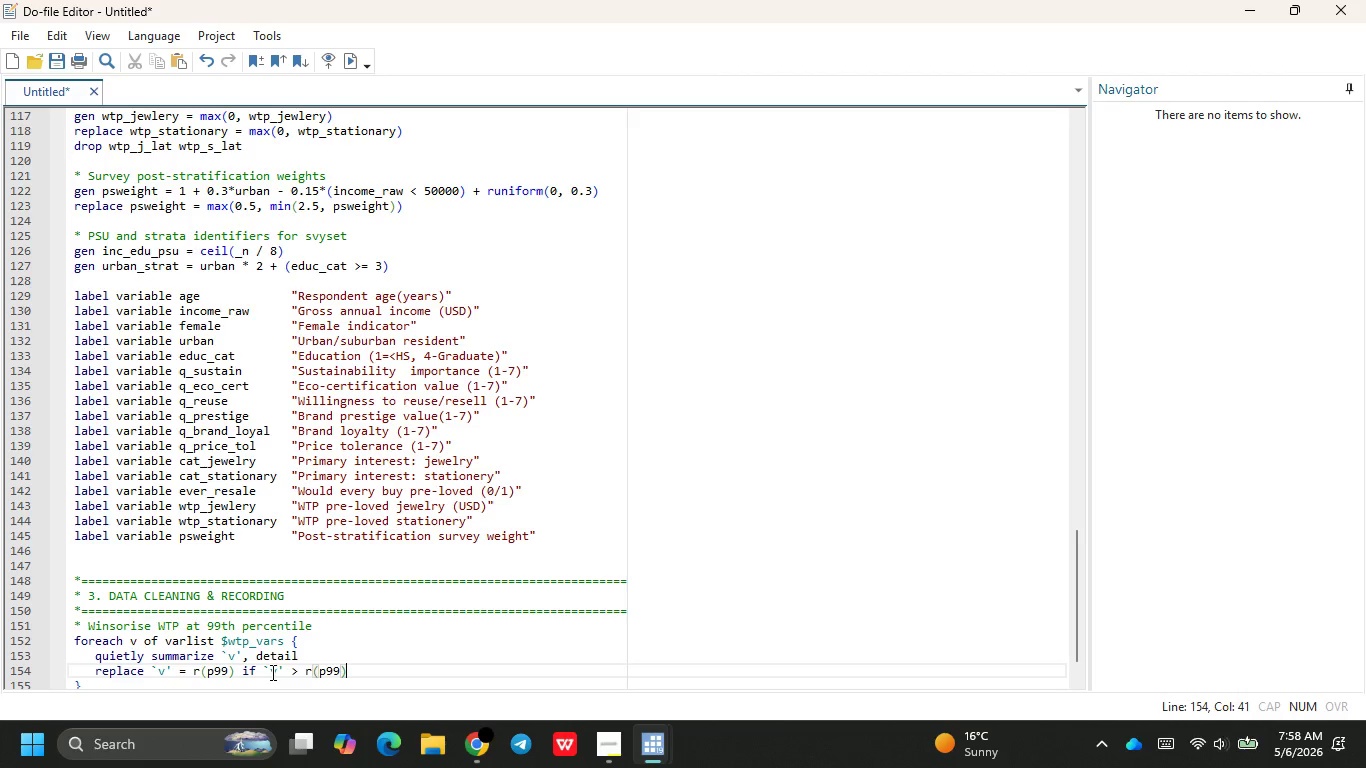 
 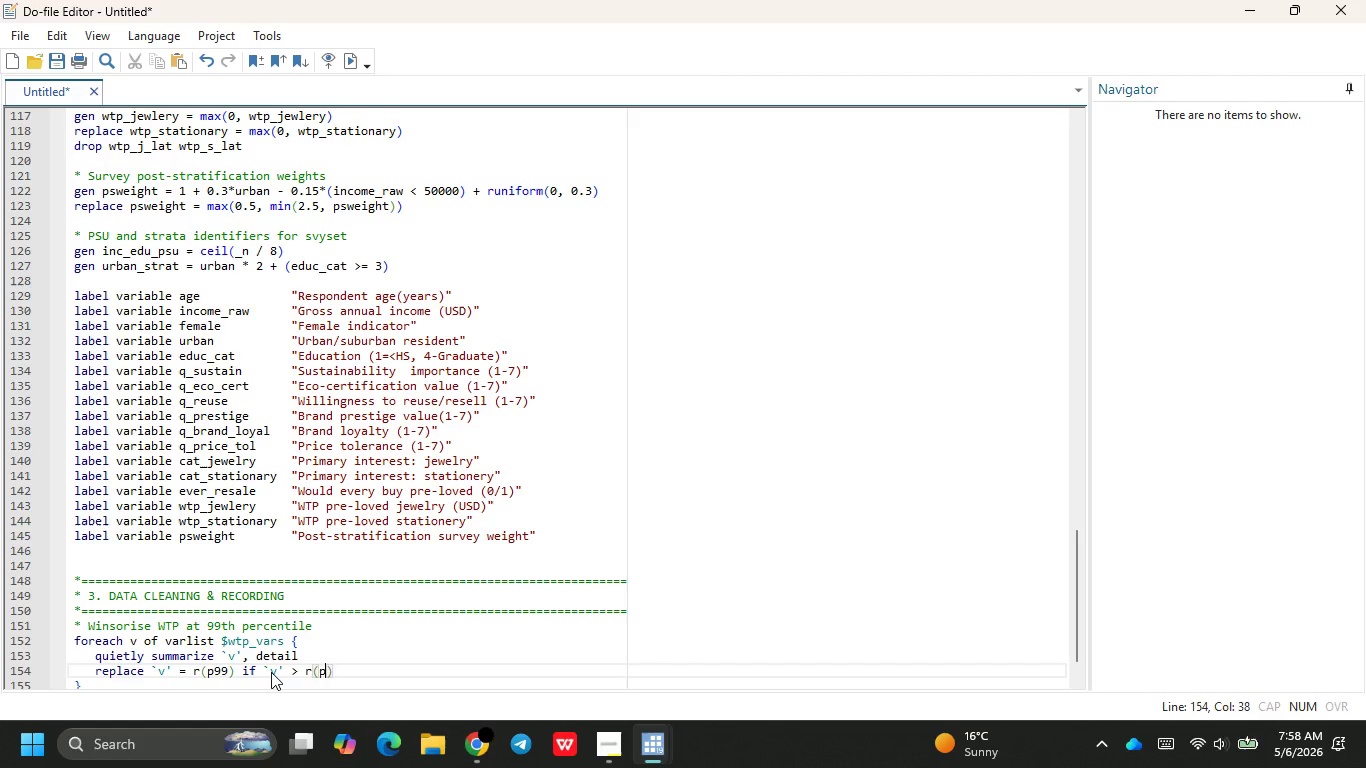 
key(ArrowRight)
 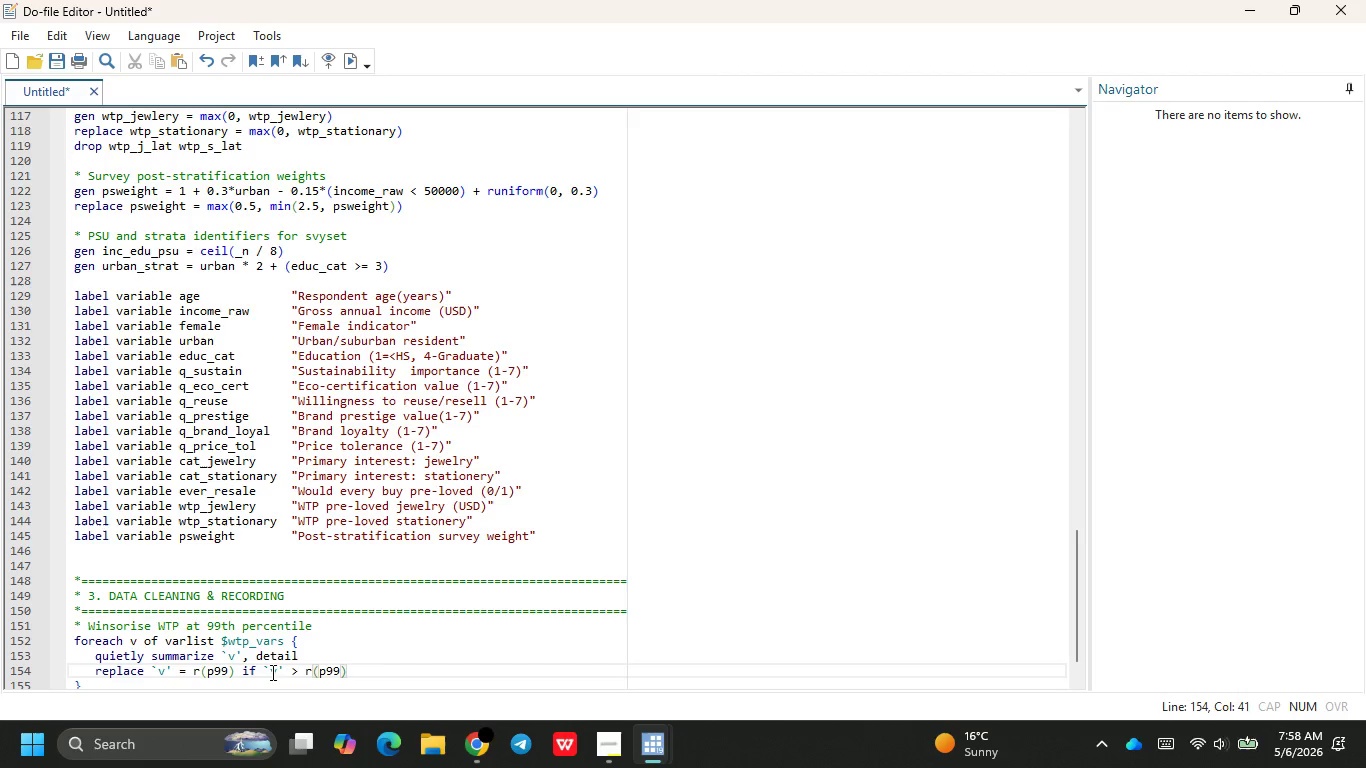 
key(Space)
 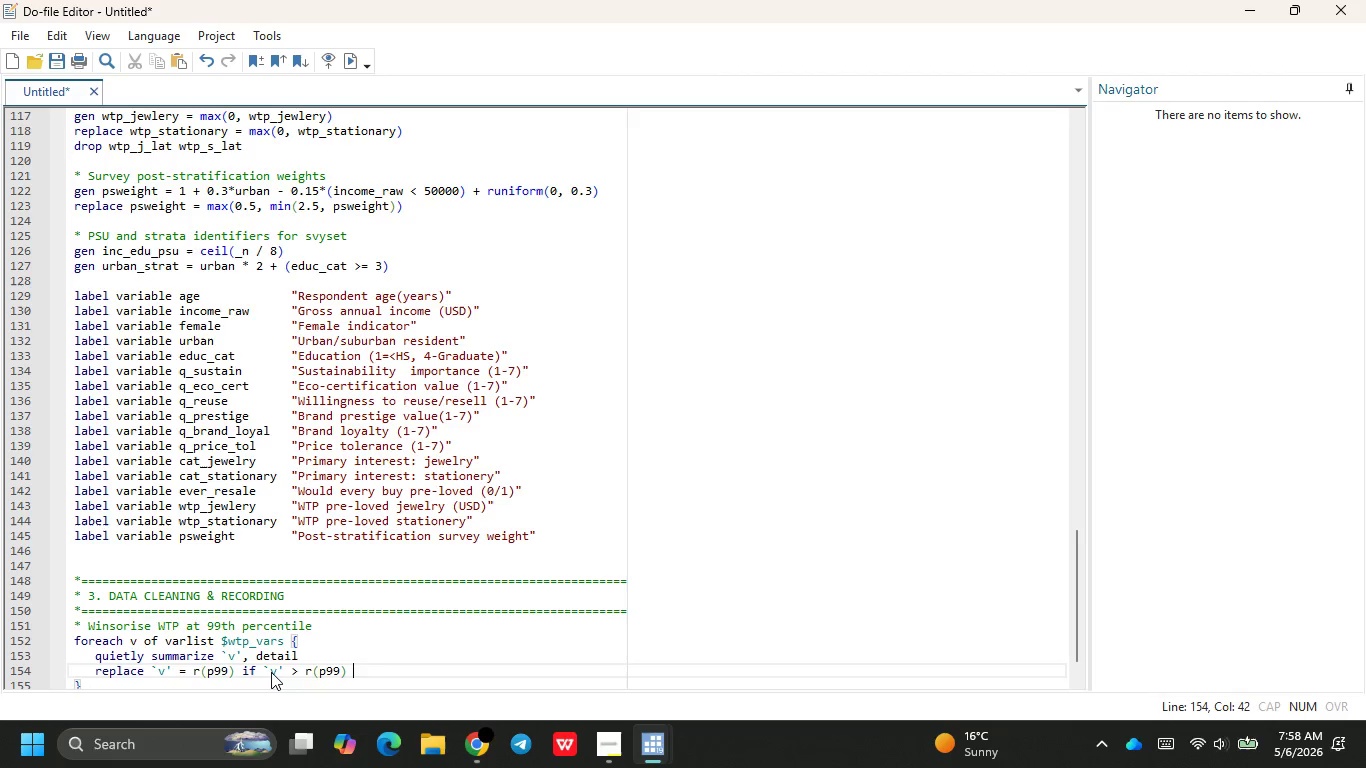 
key(Shift+7)
 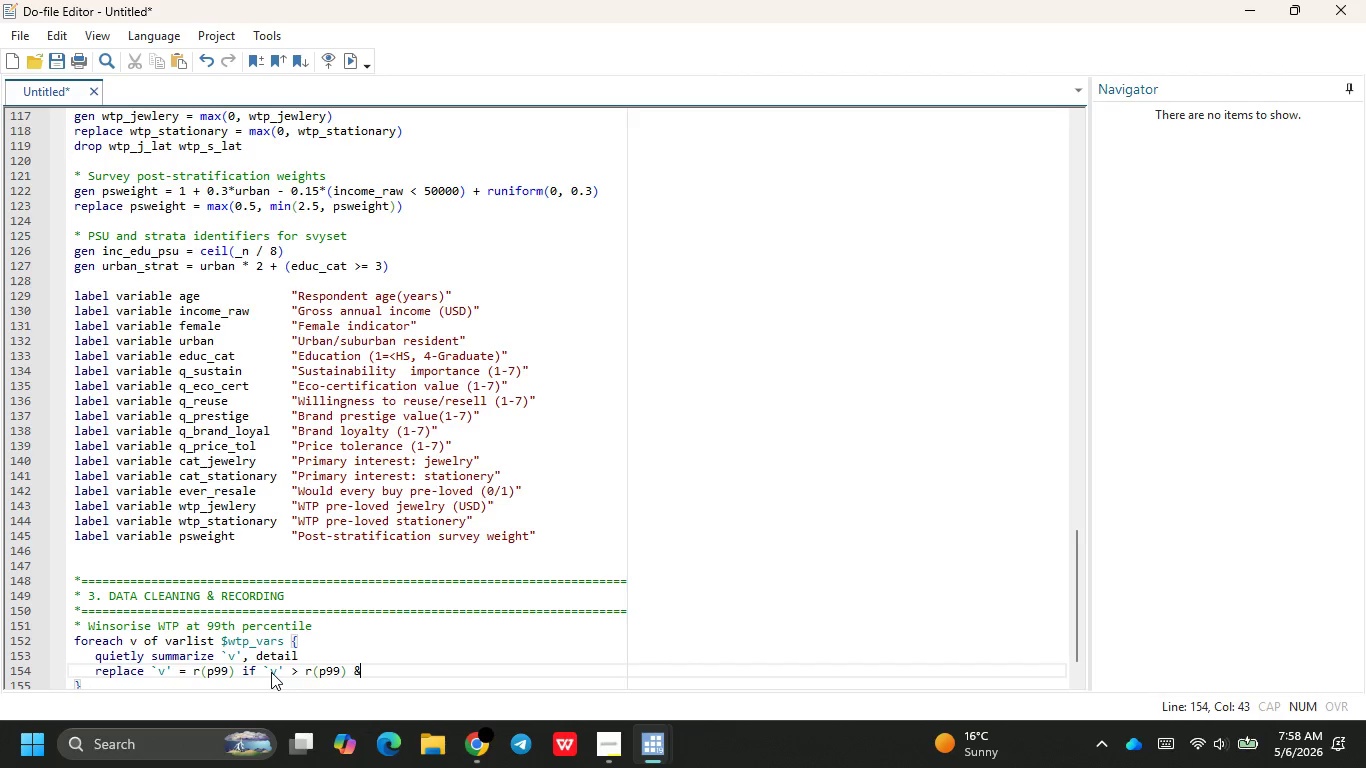 
key(Space)
 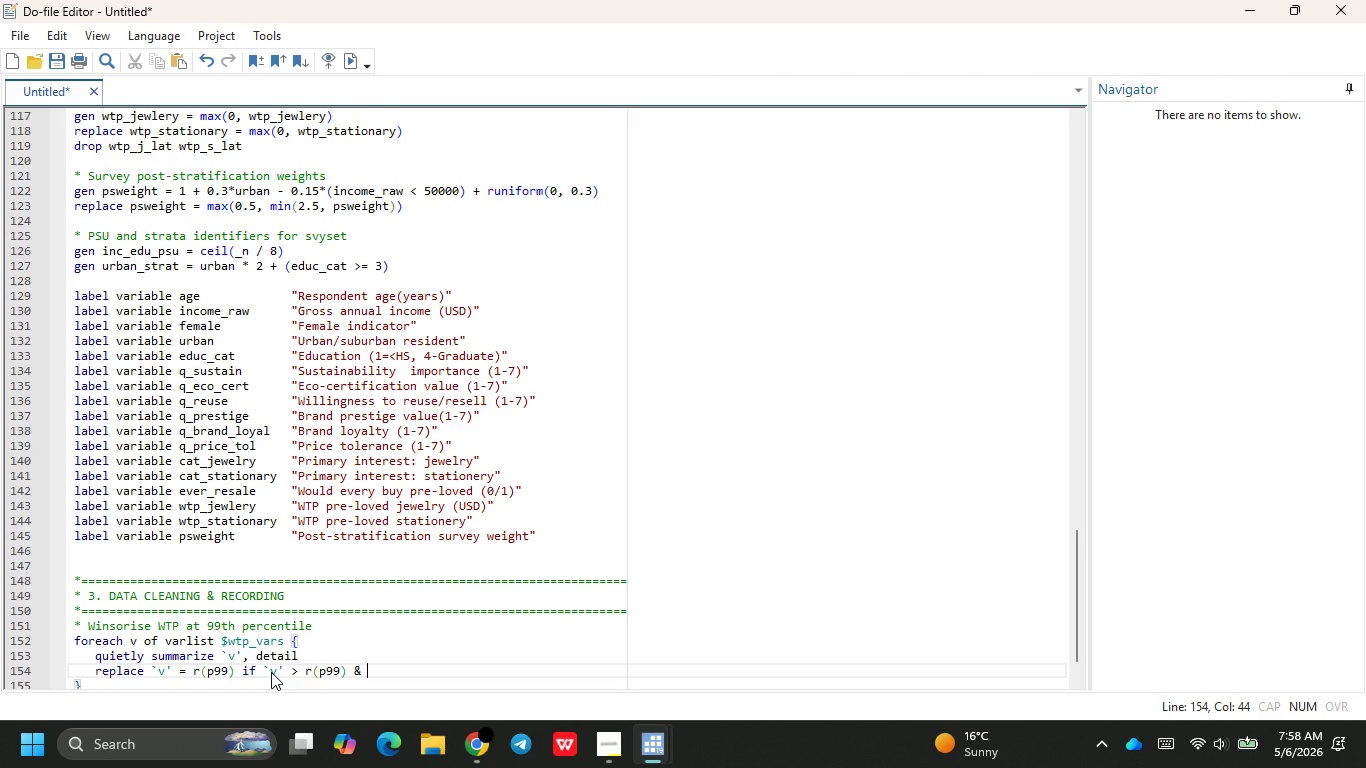 
wait(5.99)
 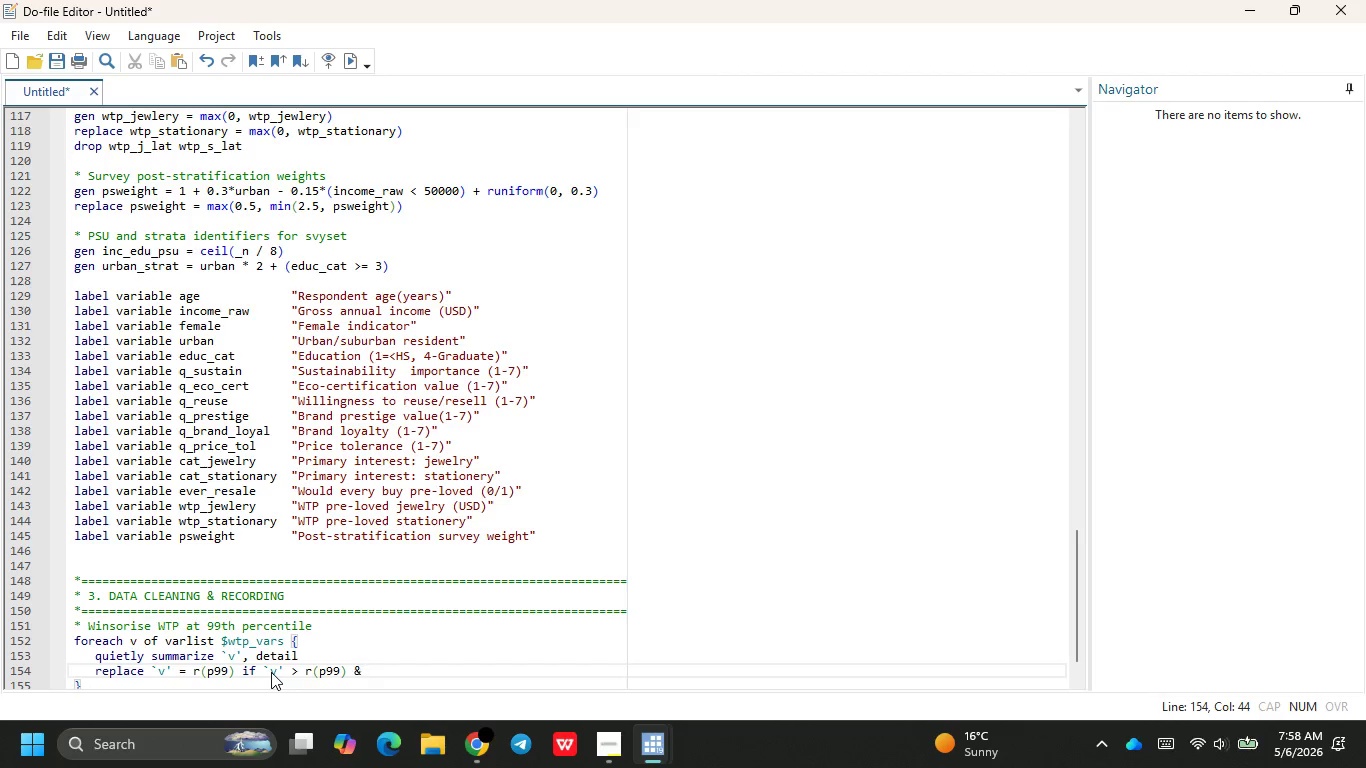 
type(!n)
key(Backspace)
type(missing )
key(Backspace)
type((`v)
 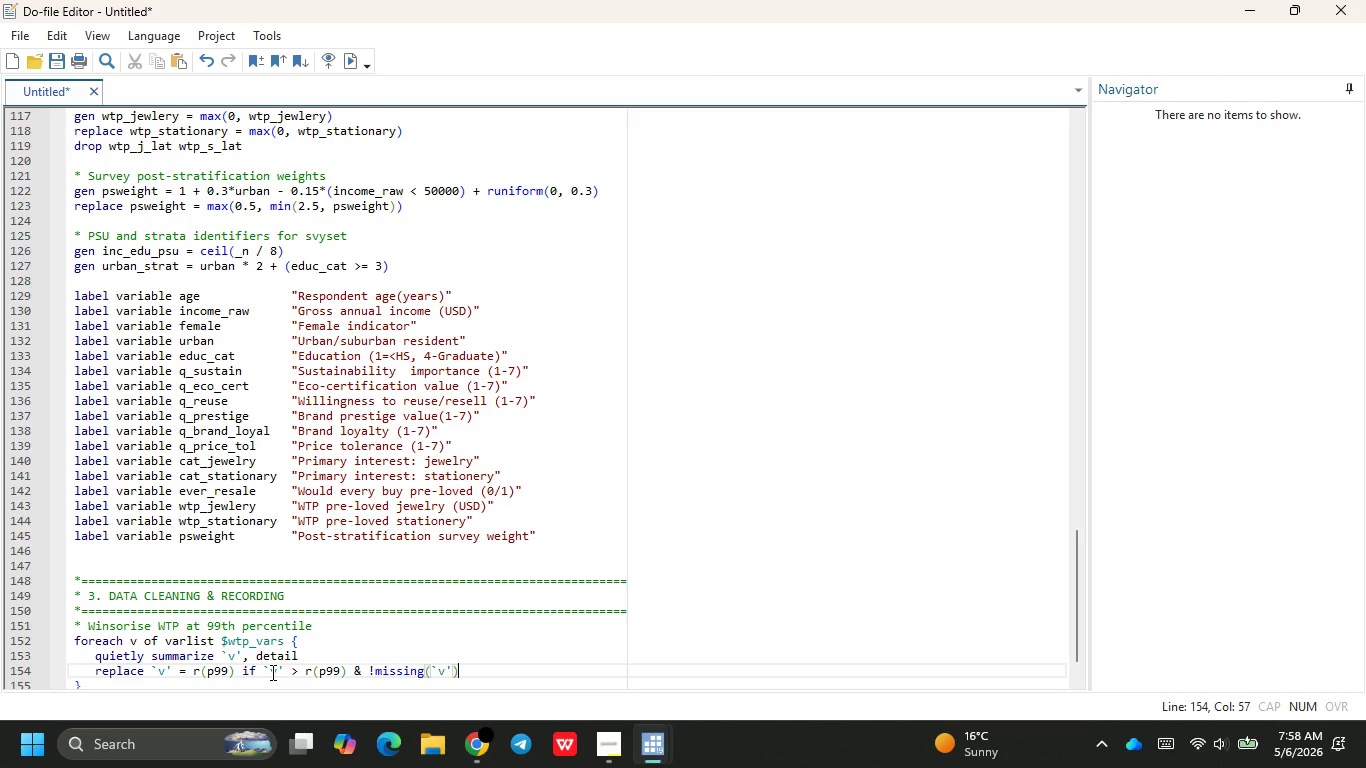 
 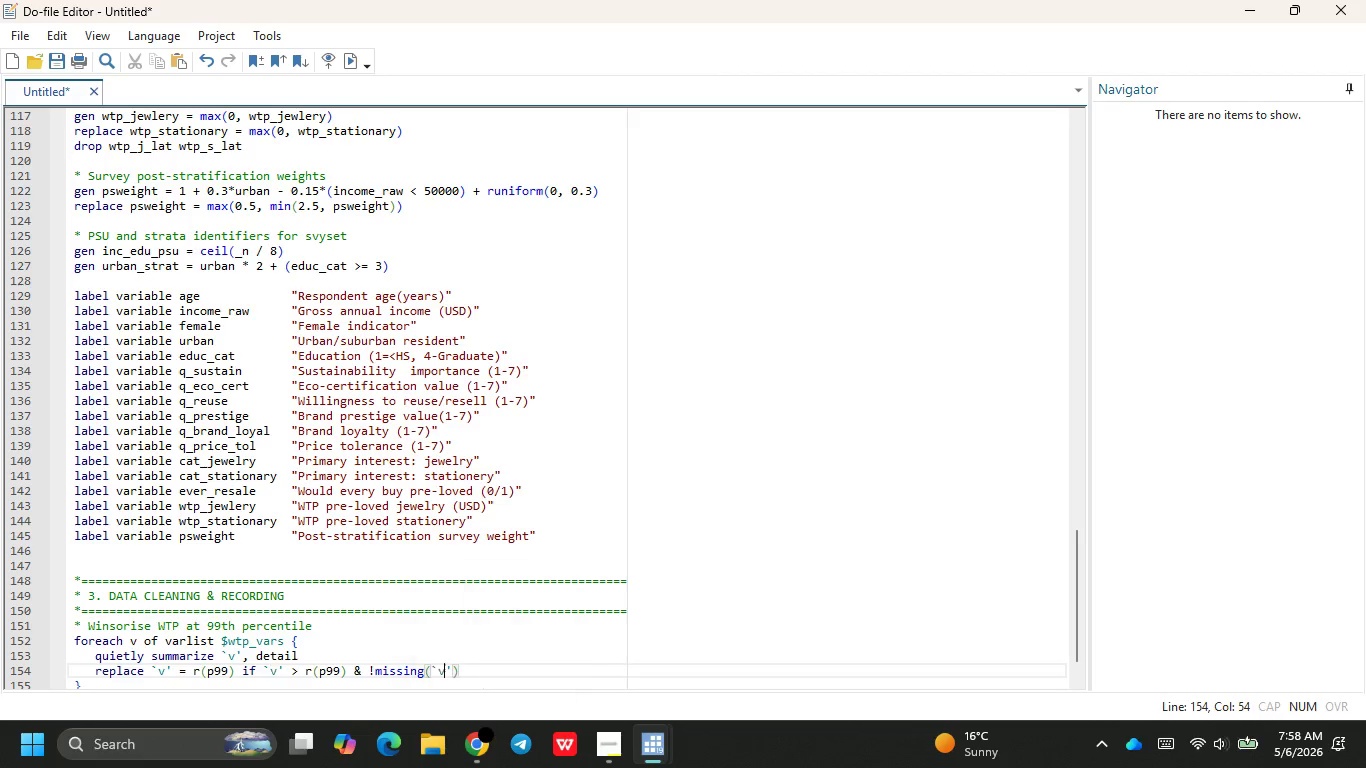 
key(ArrowRight)
 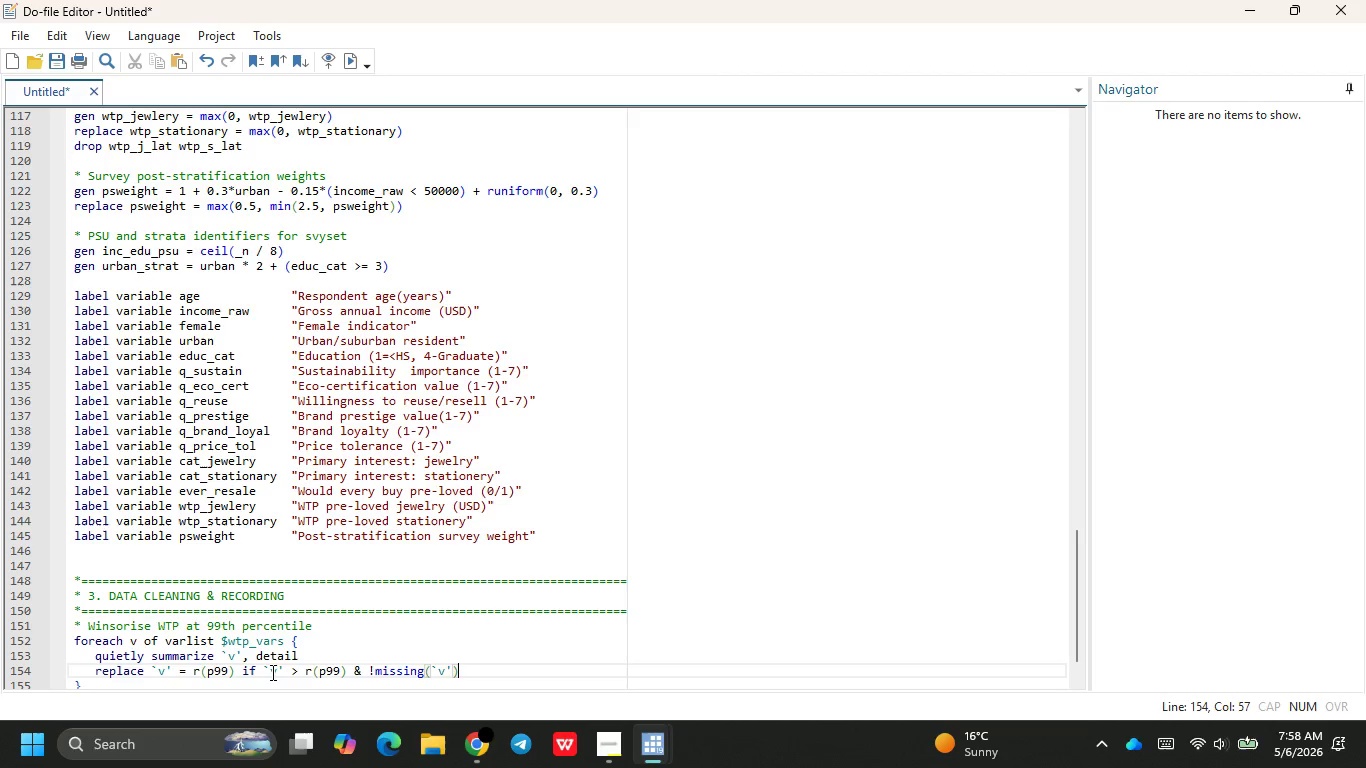 
key(ArrowRight)
 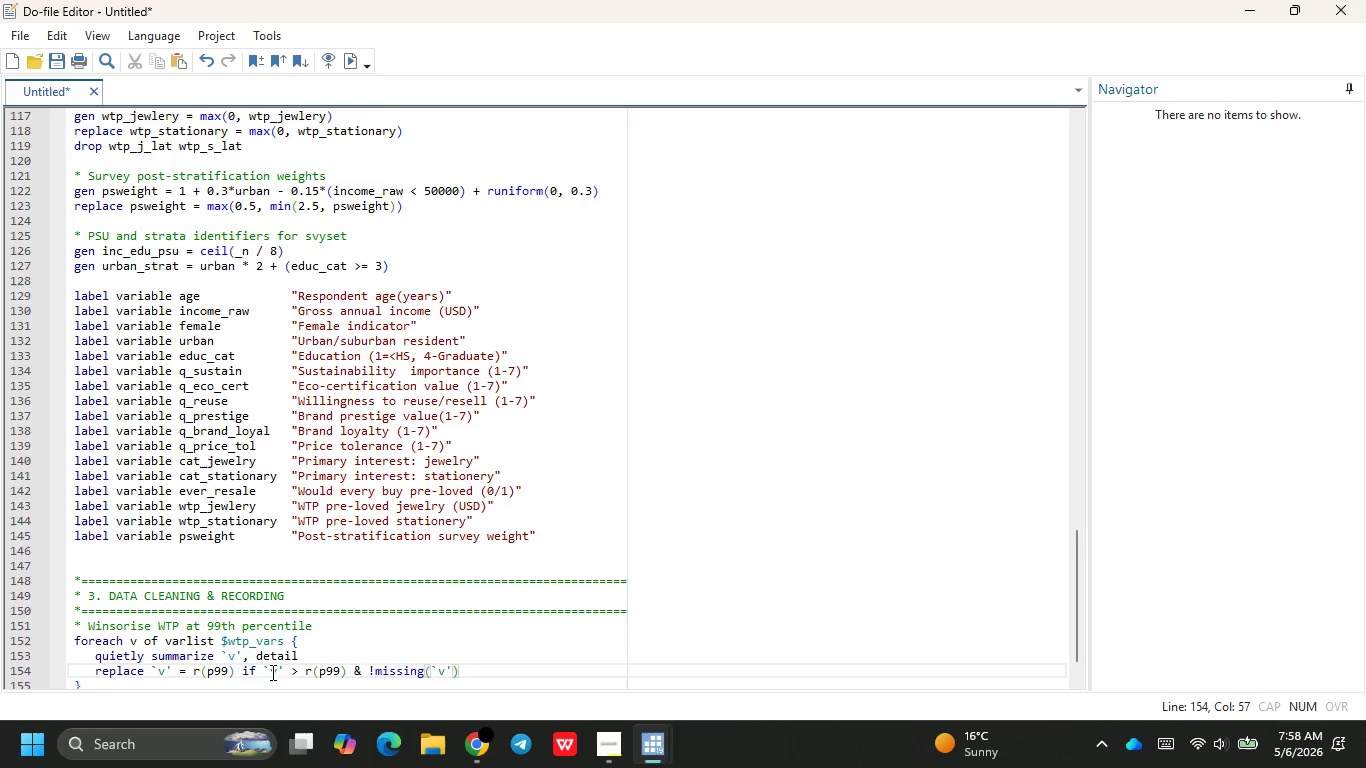 
key(Enter)
 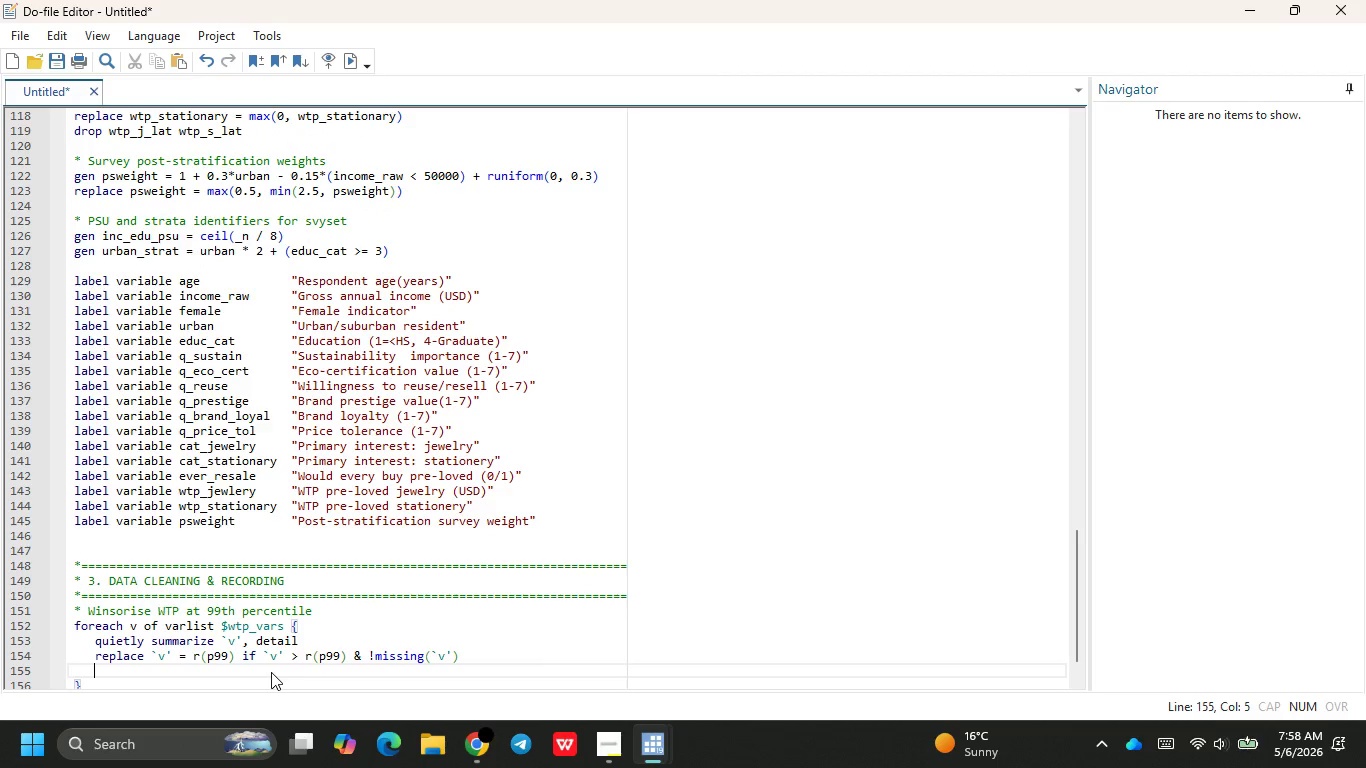 
key(Backspace)
 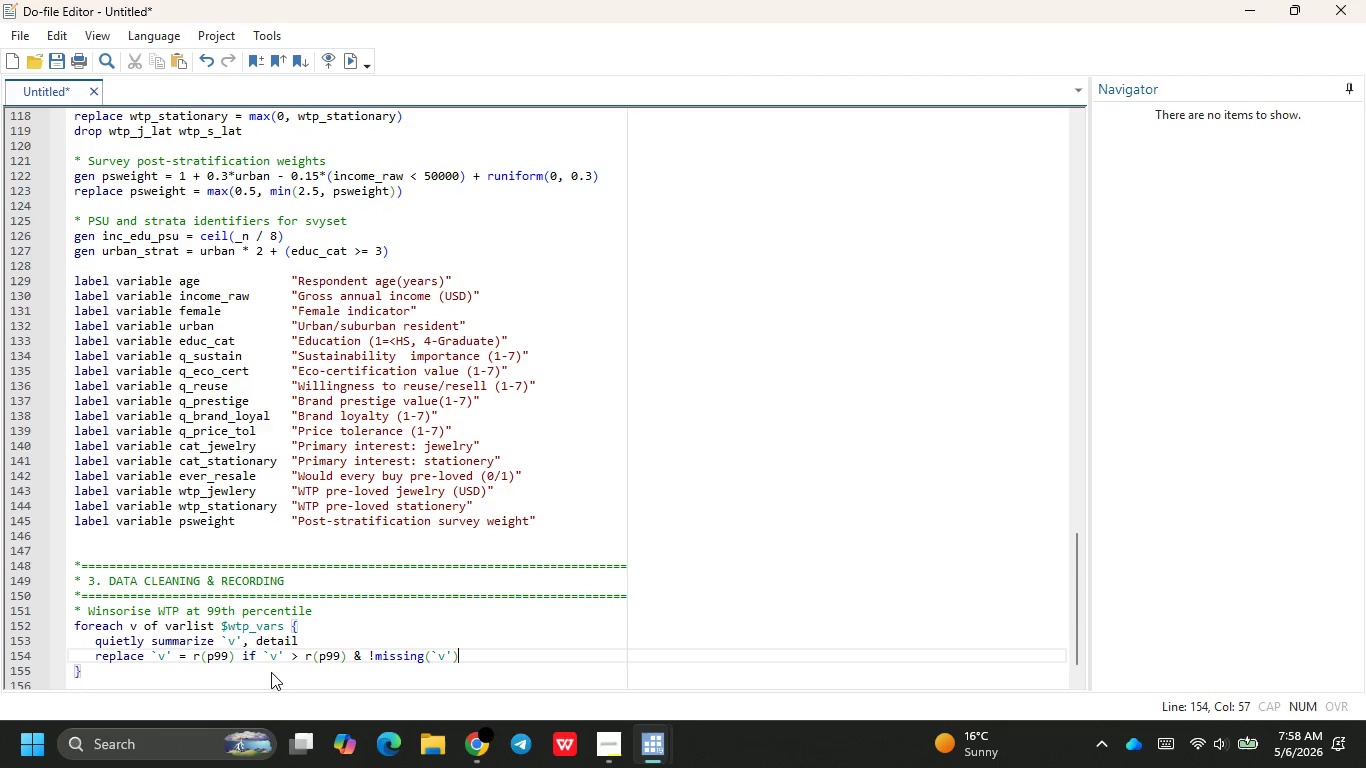 
key(Backspace)
 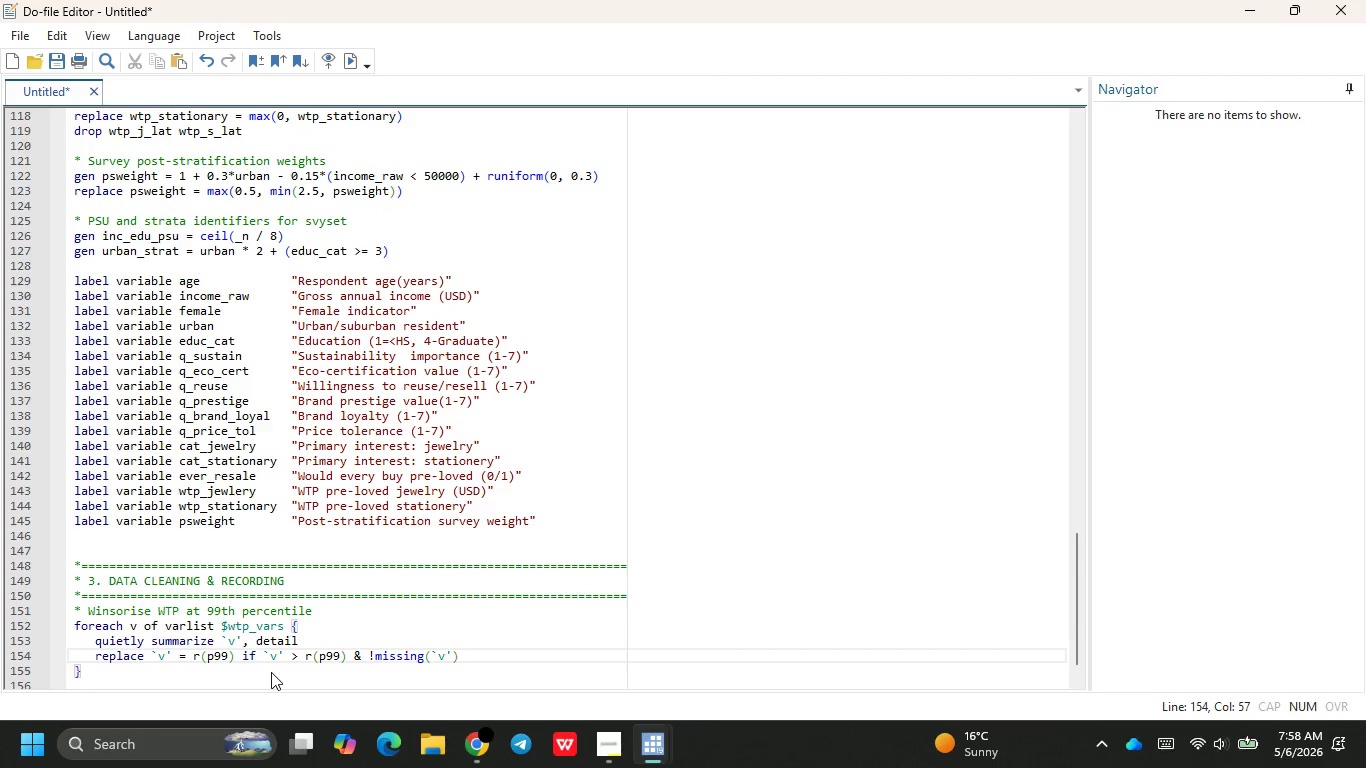 
key(ArrowDown)
 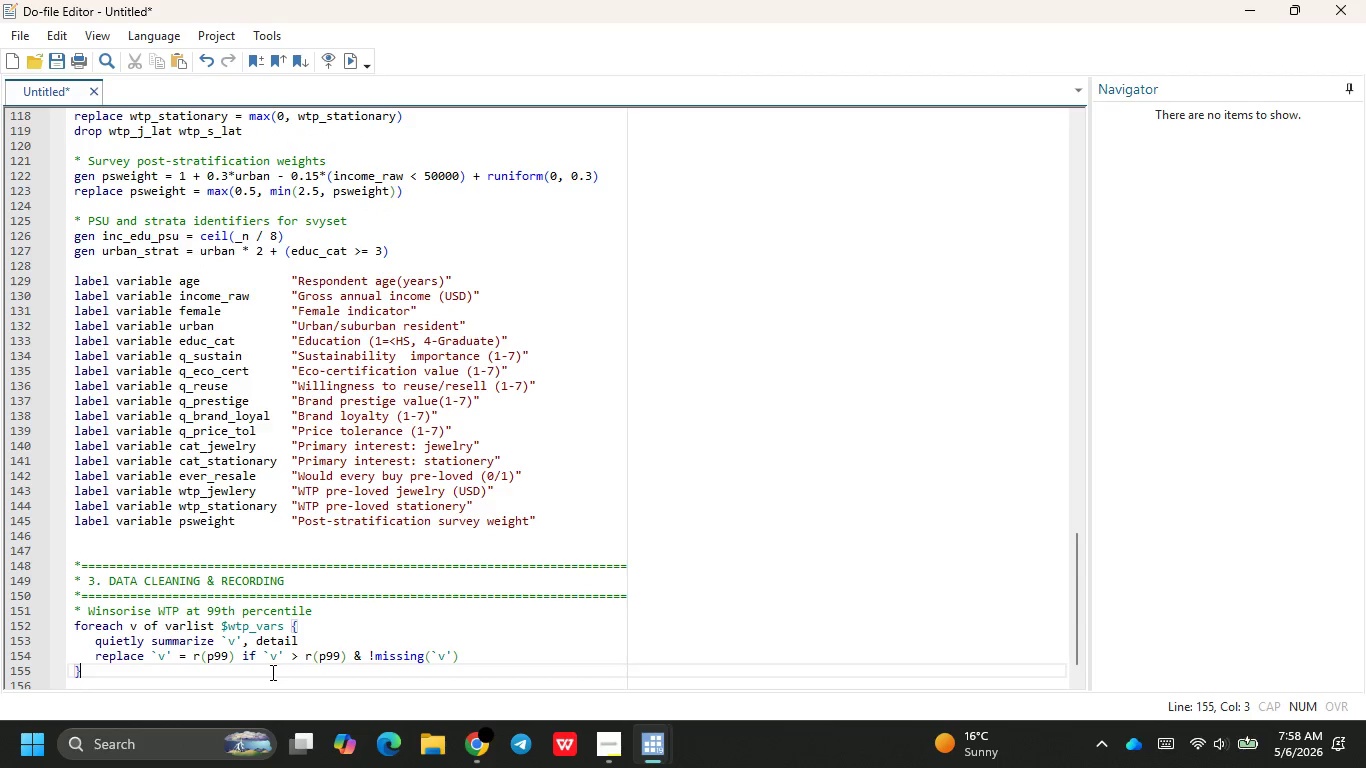 
key(Enter)
 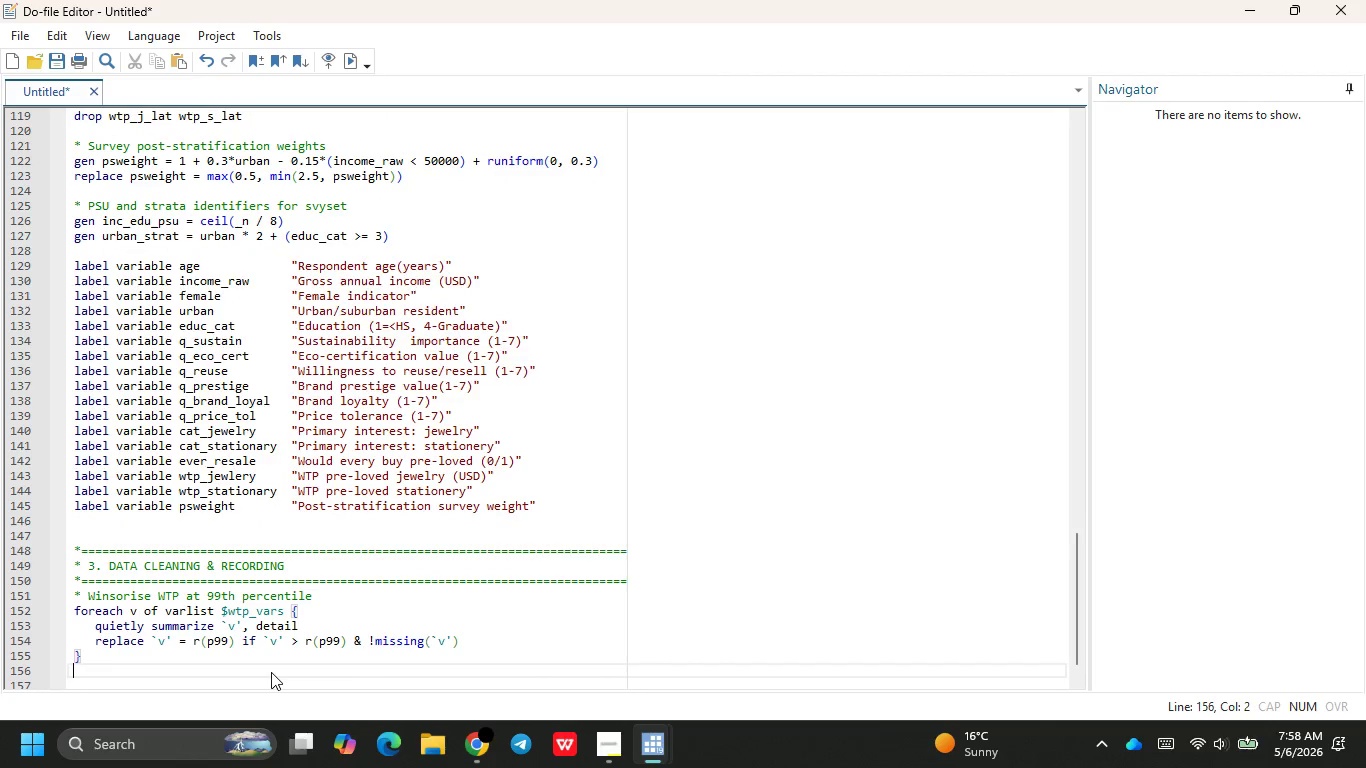 
key(Enter)
 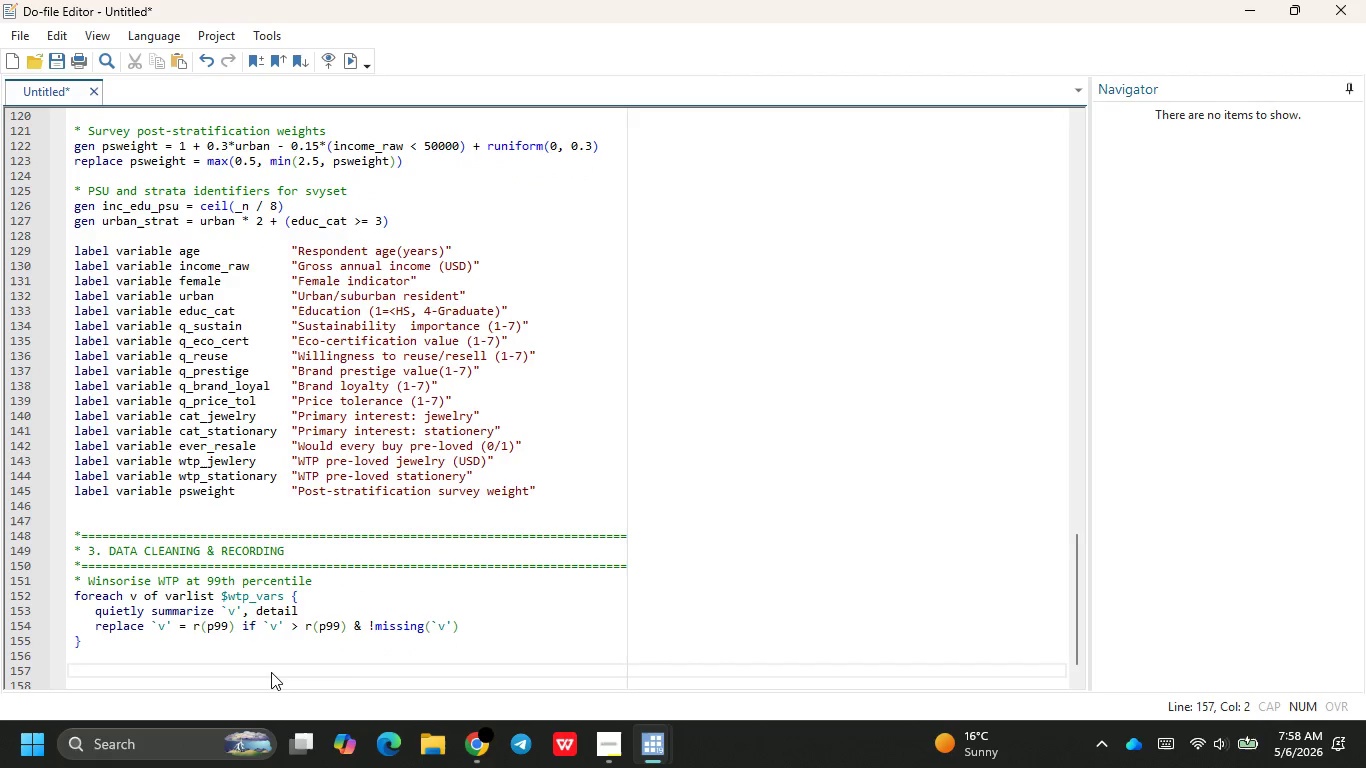 
type(* IN)
key(Backspace)
type(ncome quintile)
 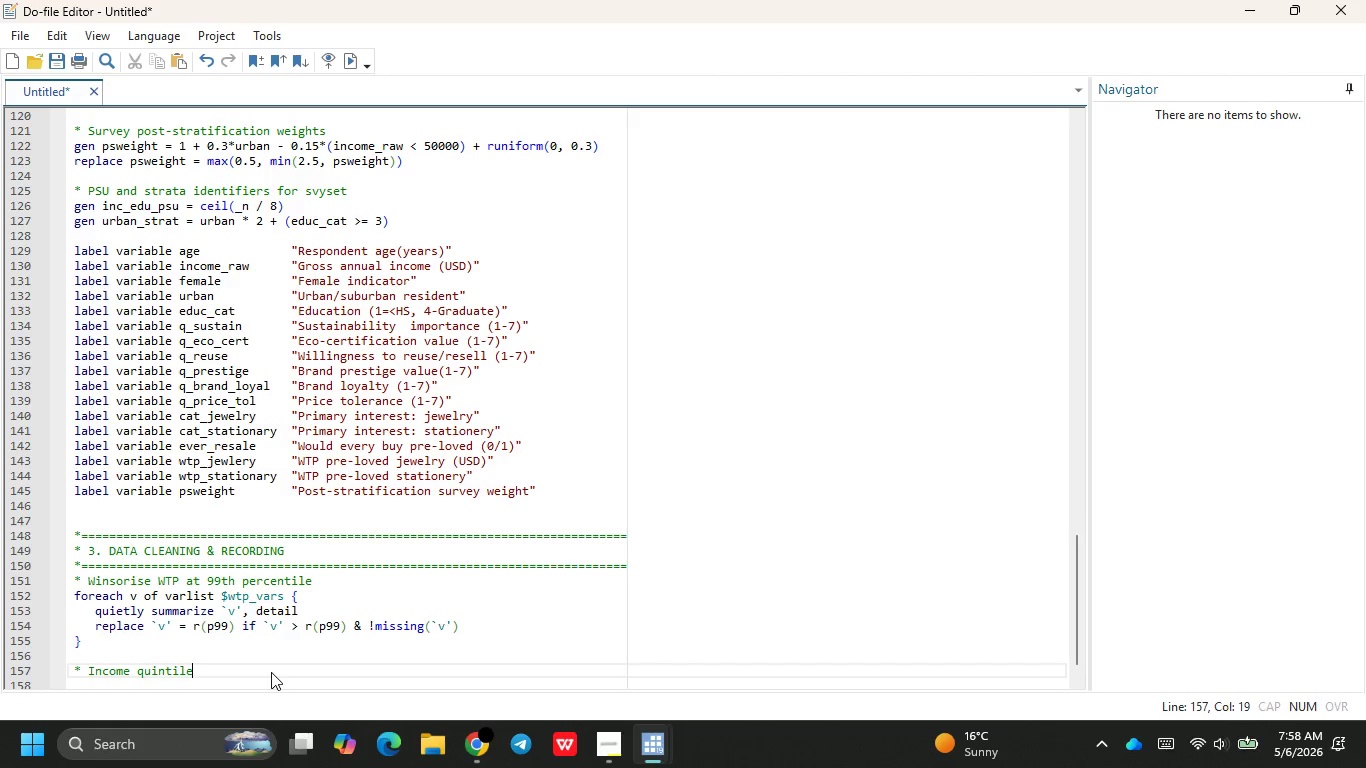 
key(Enter)
 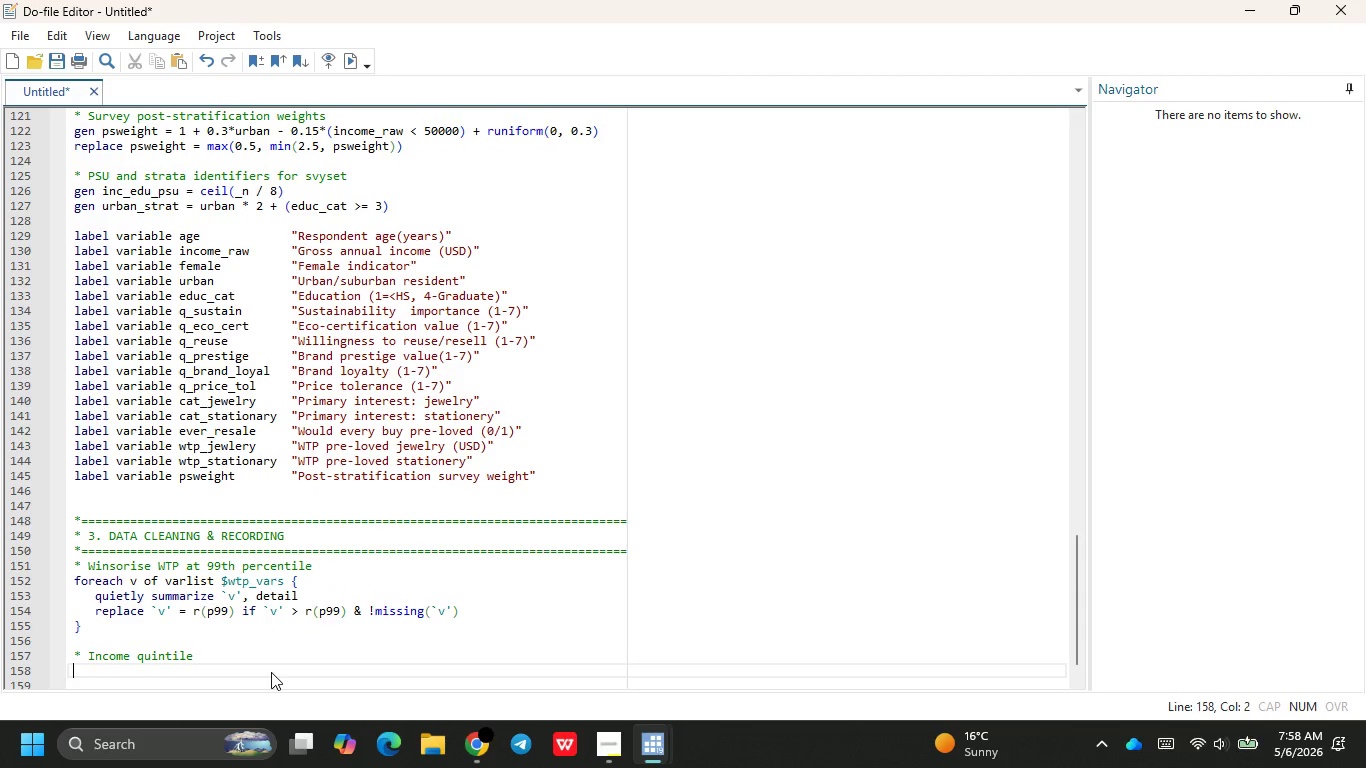 
type(xi)
key(Backspace)
type(tile income_q = income_raw, nq(5)
 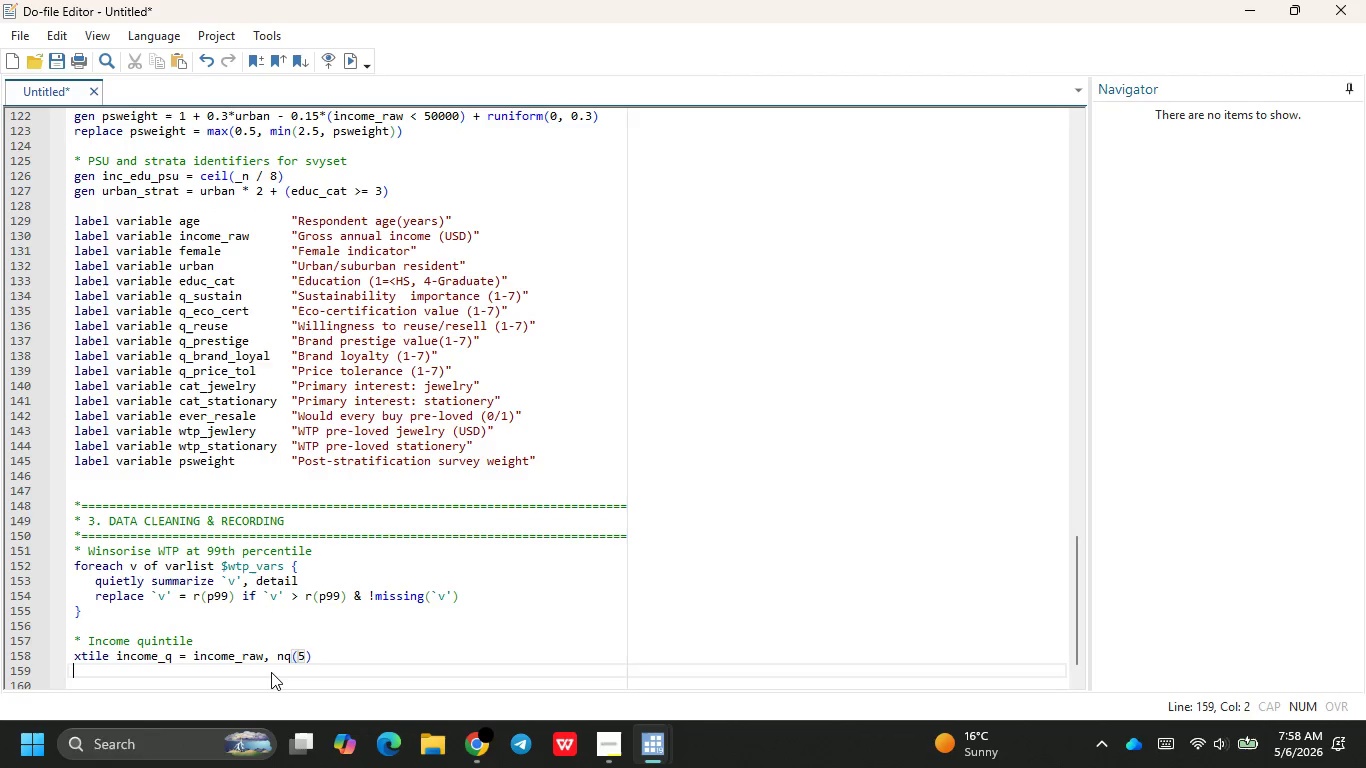 
 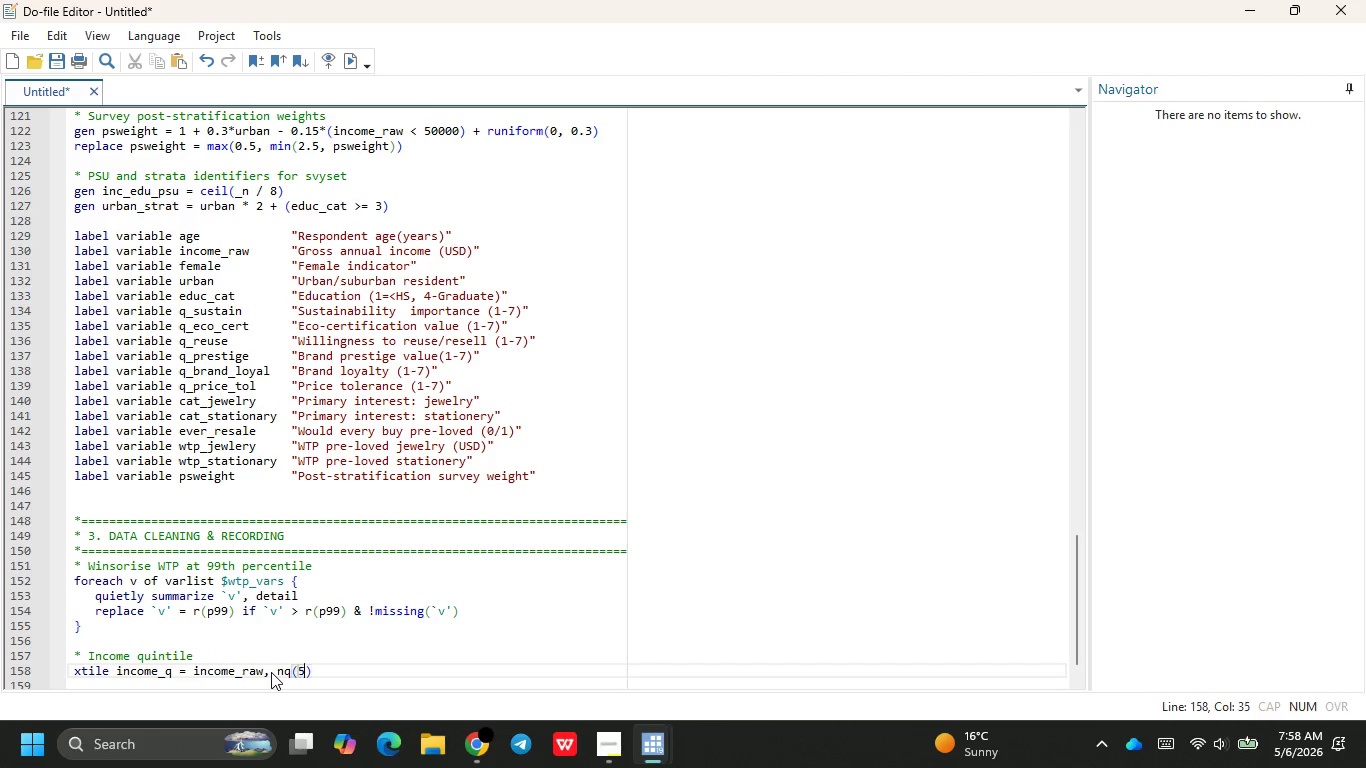 
key(ArrowRight)
 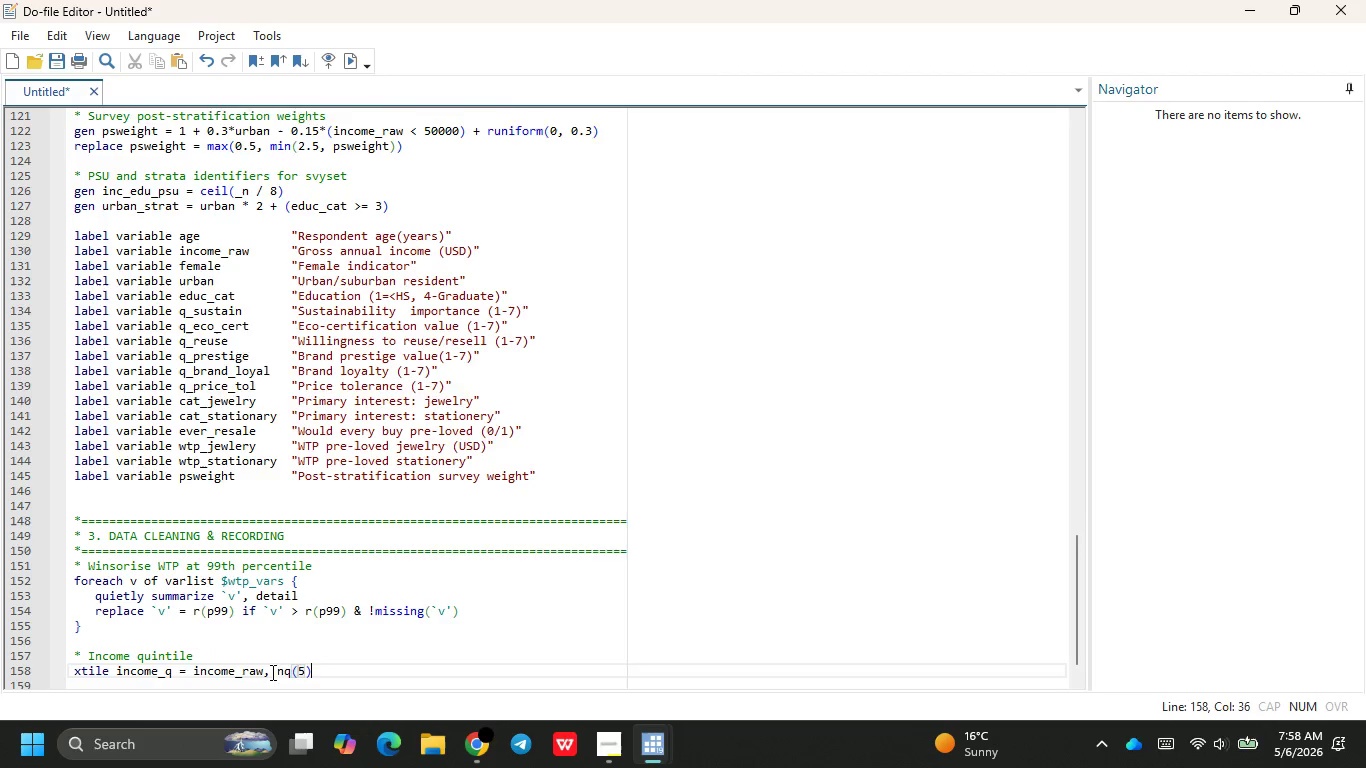 
key(Enter)
 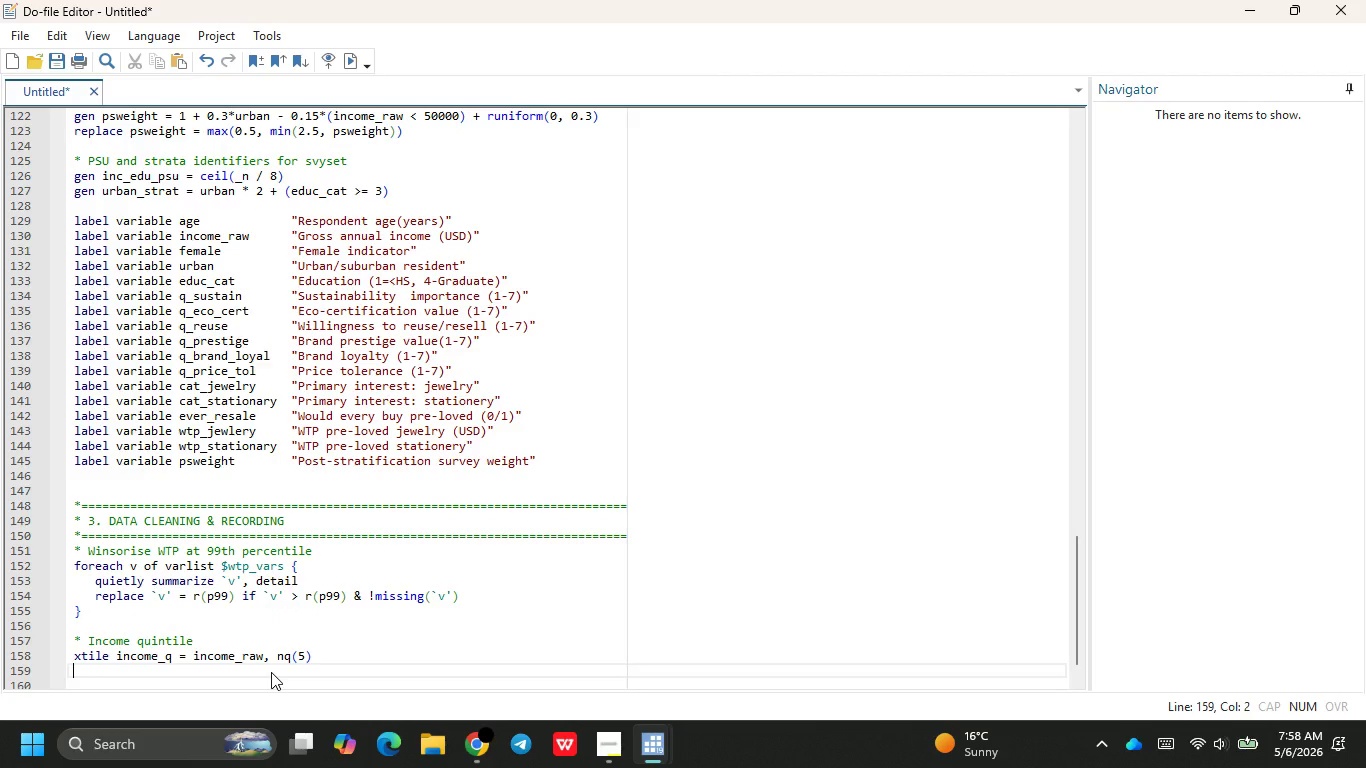 
type(label define income_q_k)
key(Backspace)
type(lbpl)
key(Backspace)
key(Backspace)
type(l )
key(Backspace)
key(Tab)
key(Tab)
key(Tab)
key(Tab)
key(Tab)
key(Tab)
type(////)
 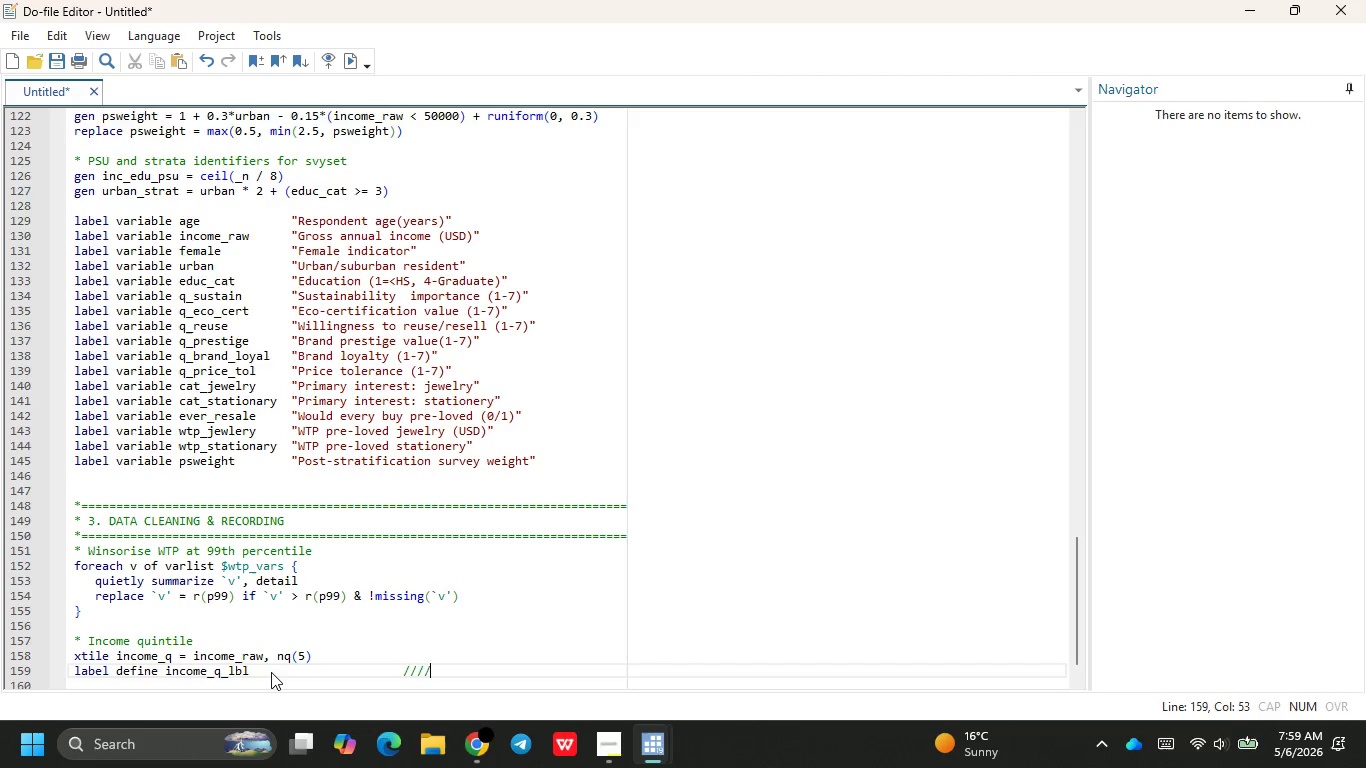 
key(Enter)
 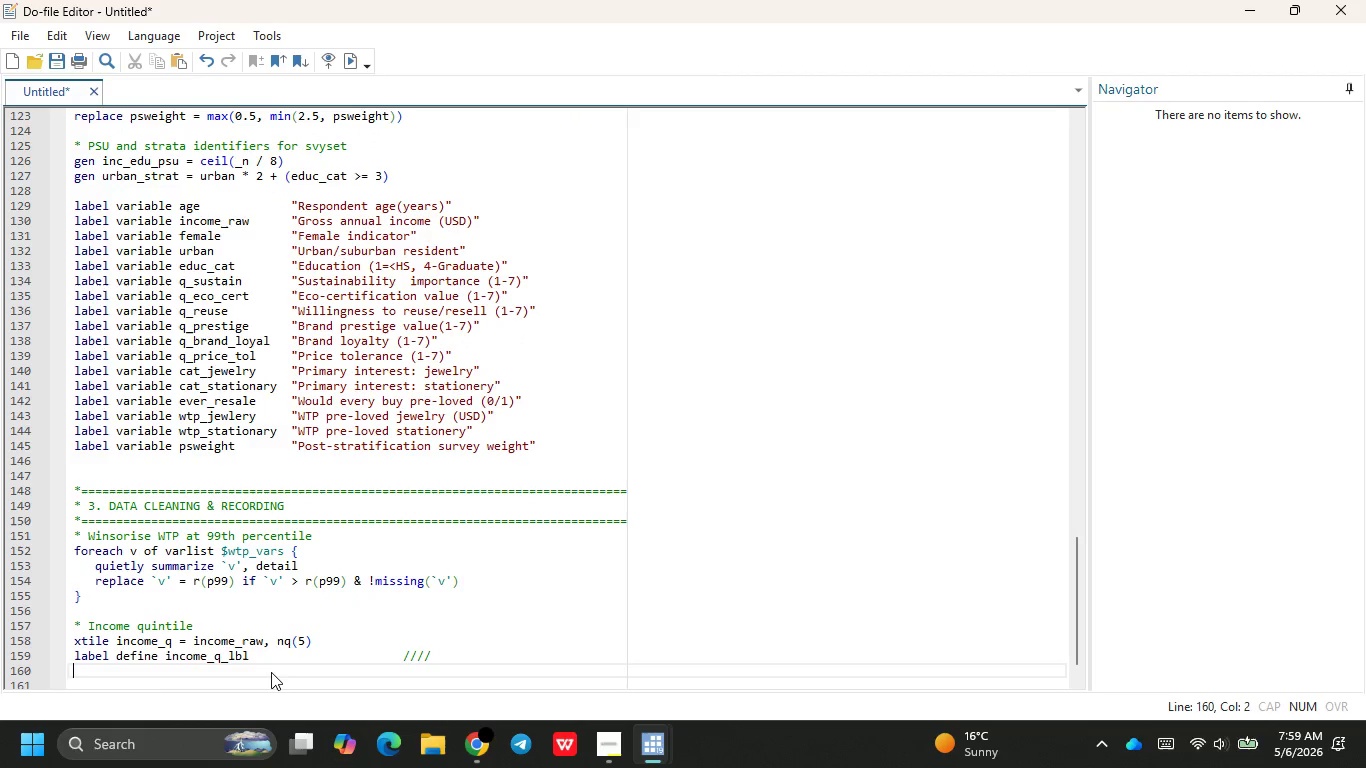 
key(Backspace)
 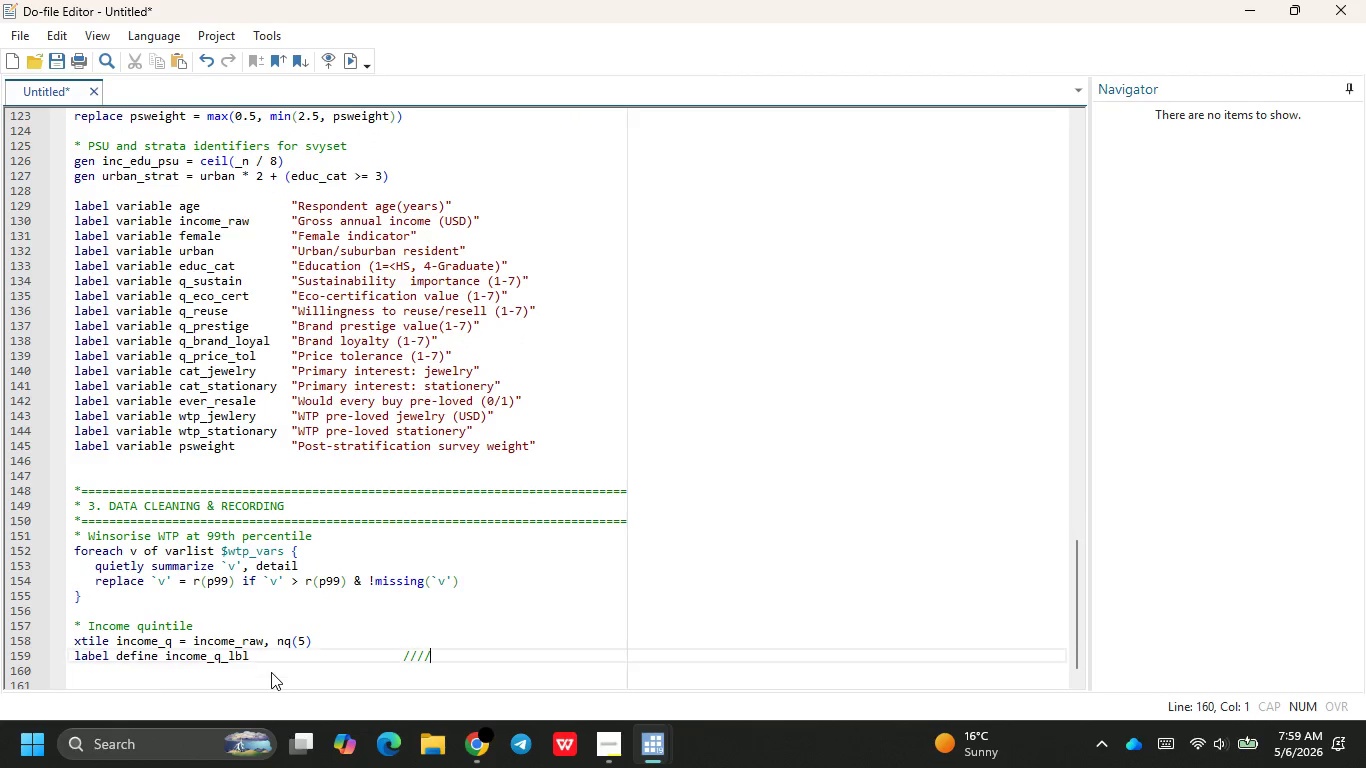 
key(Backspace)
 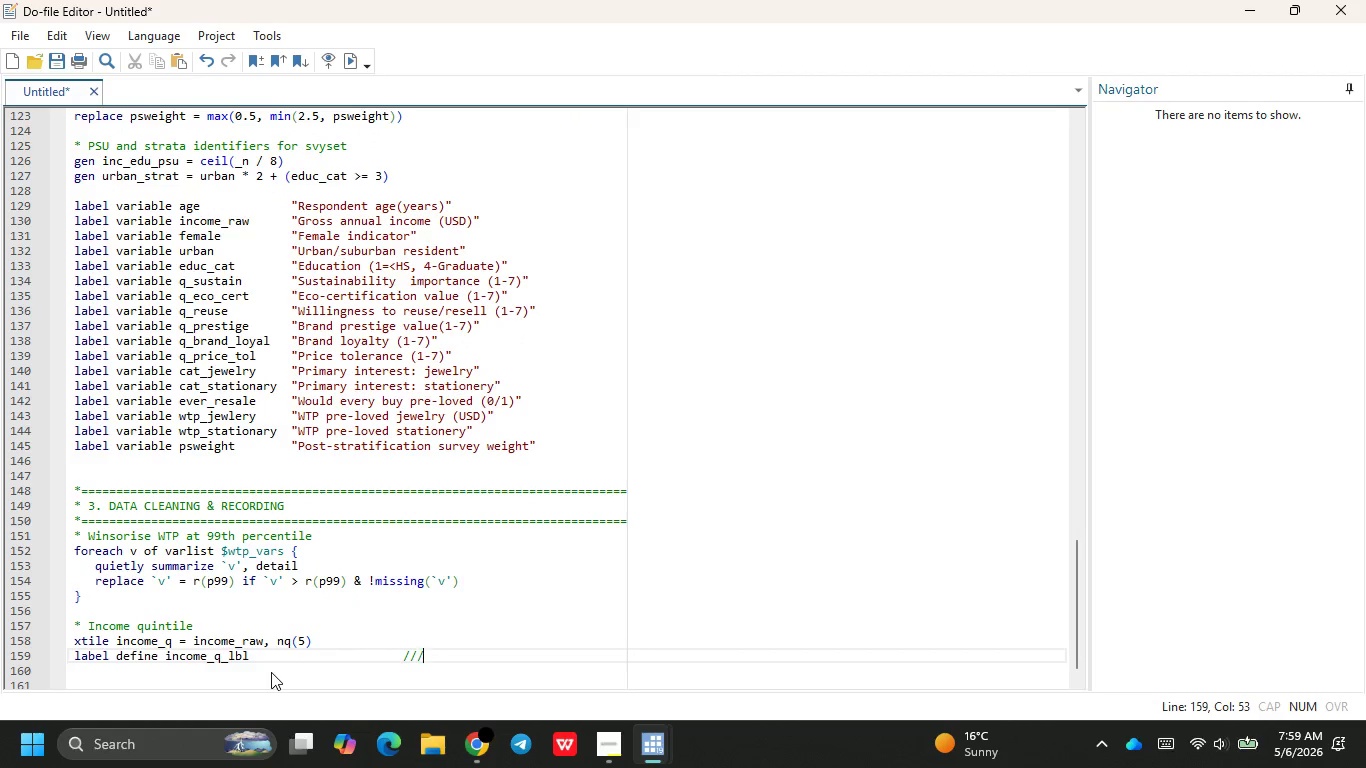 
key(Backspace)
 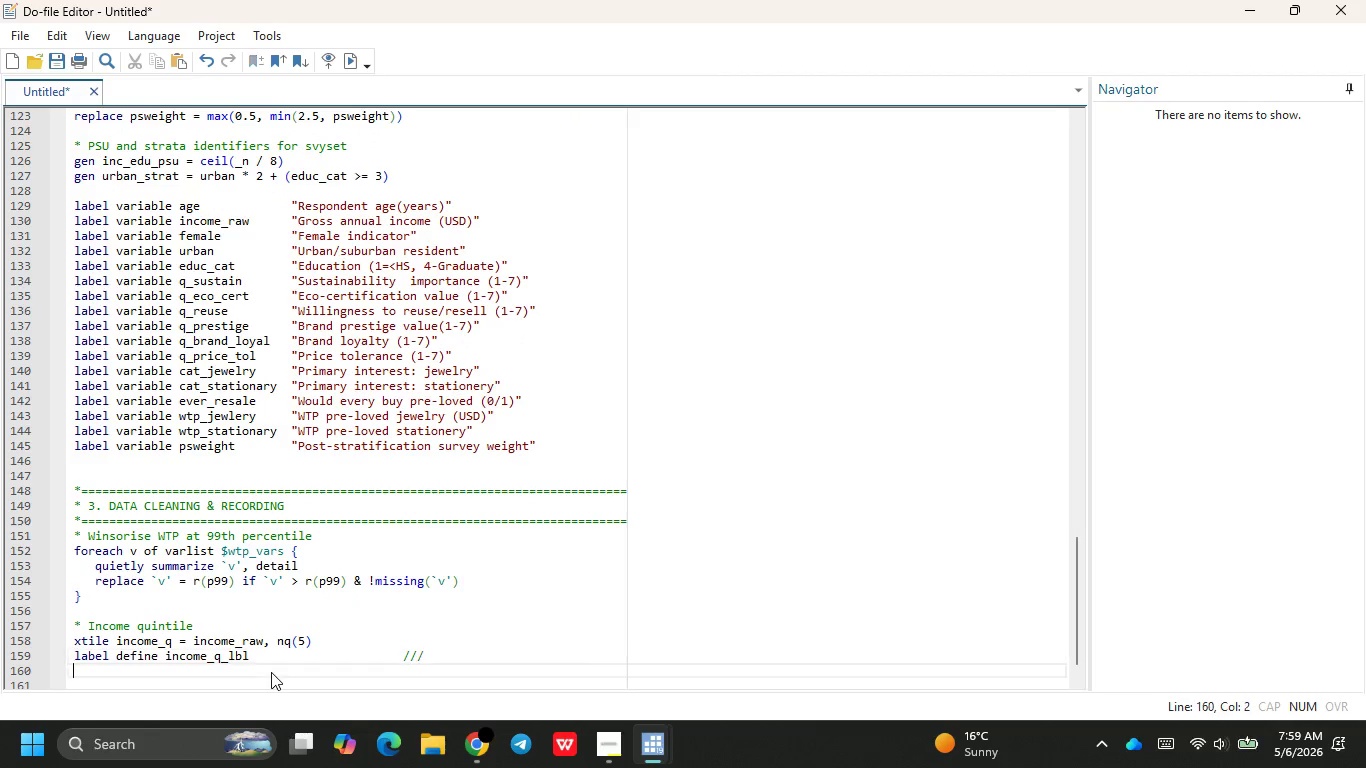 
key(Enter)
 